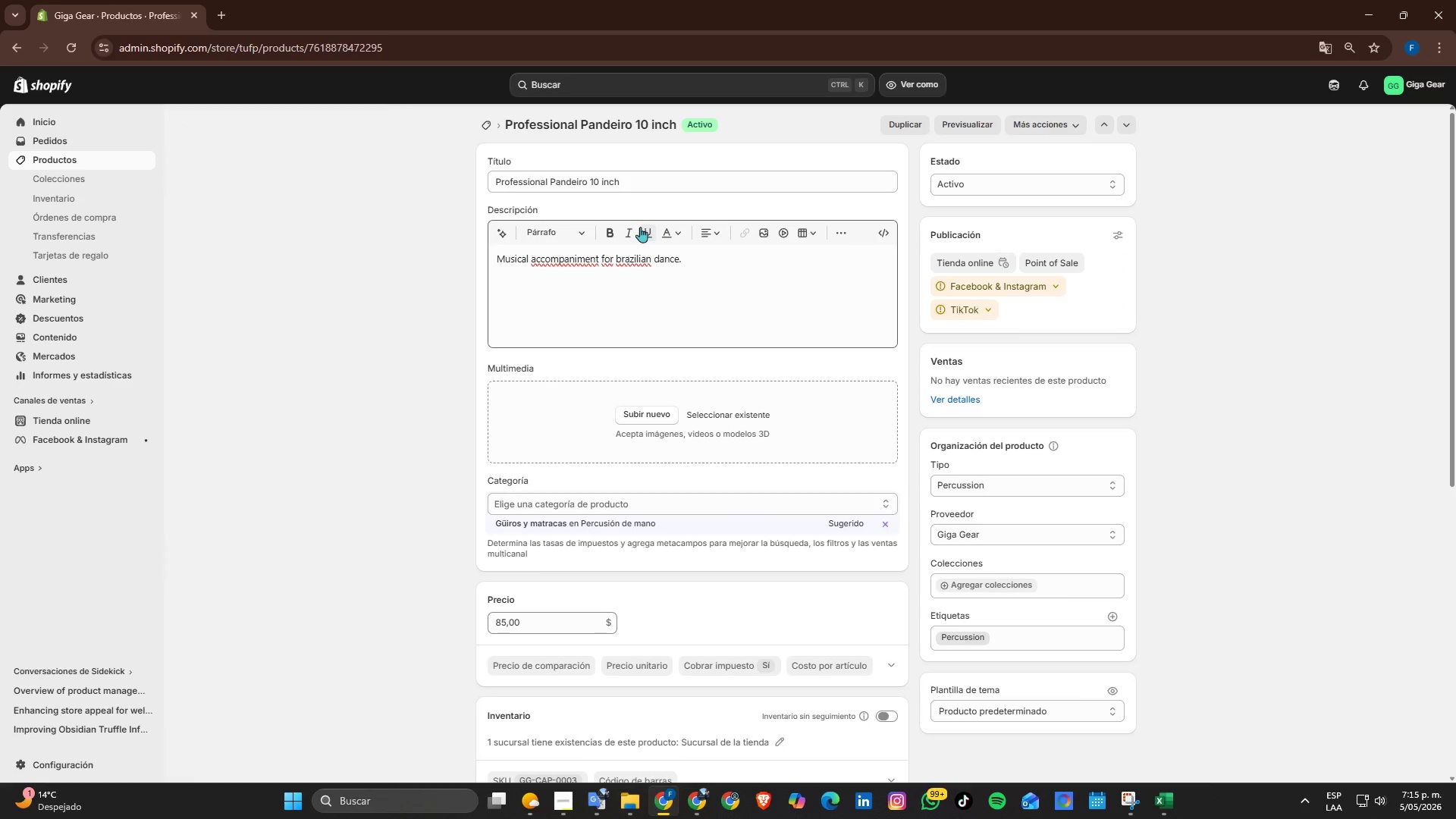 
left_click([648, 297])
 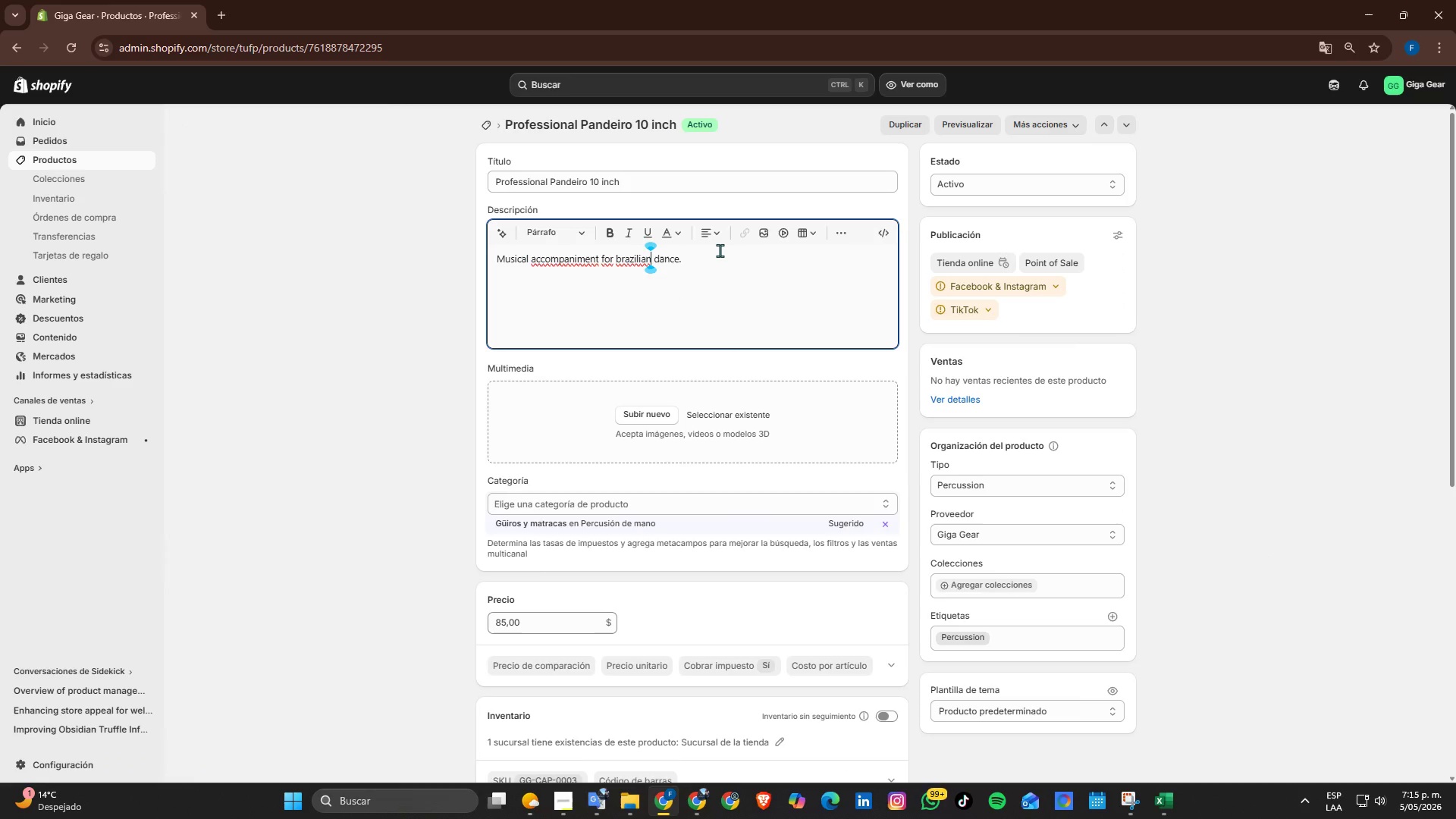 
left_click([720, 250])
 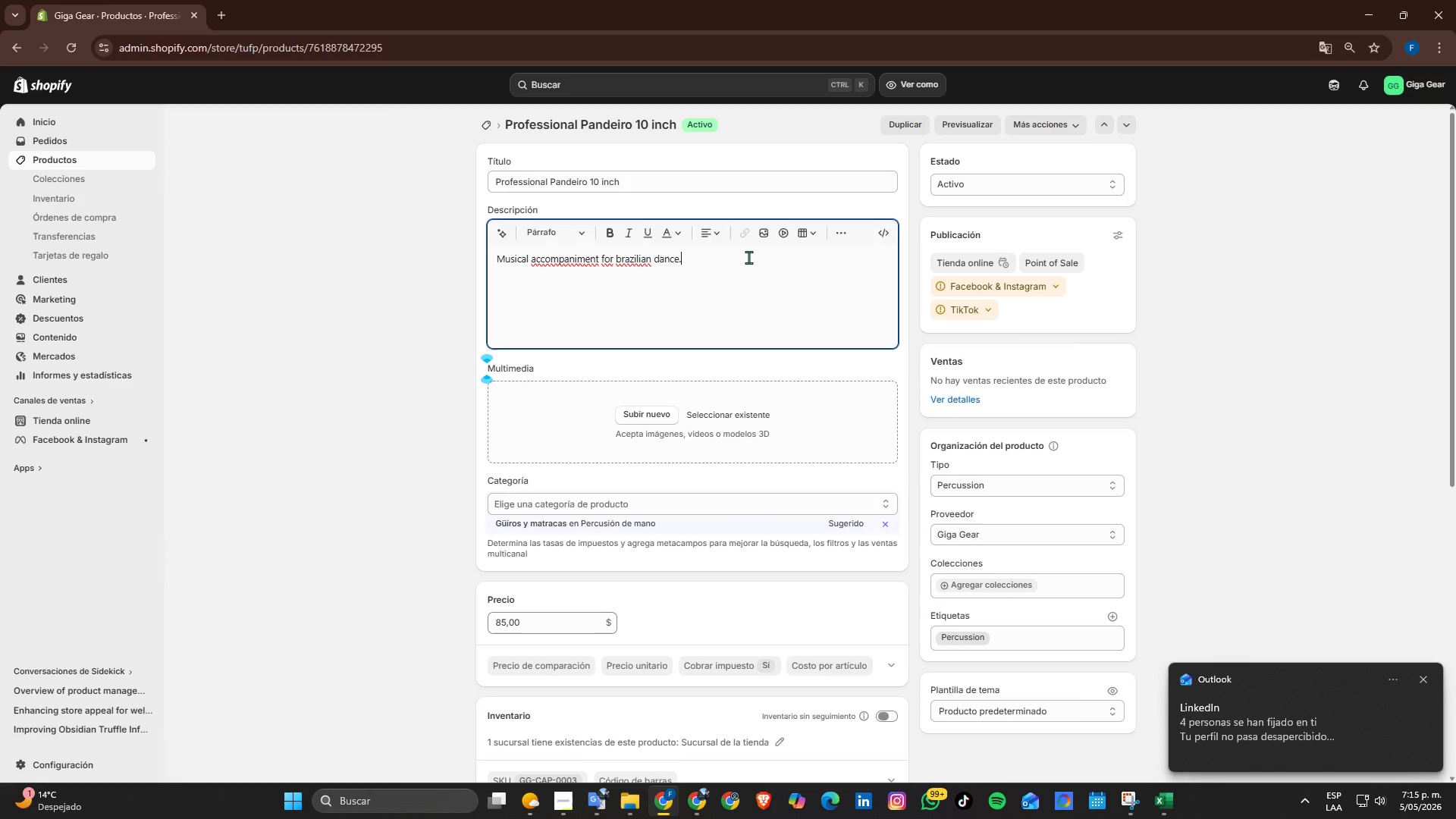 
key(Enter)
 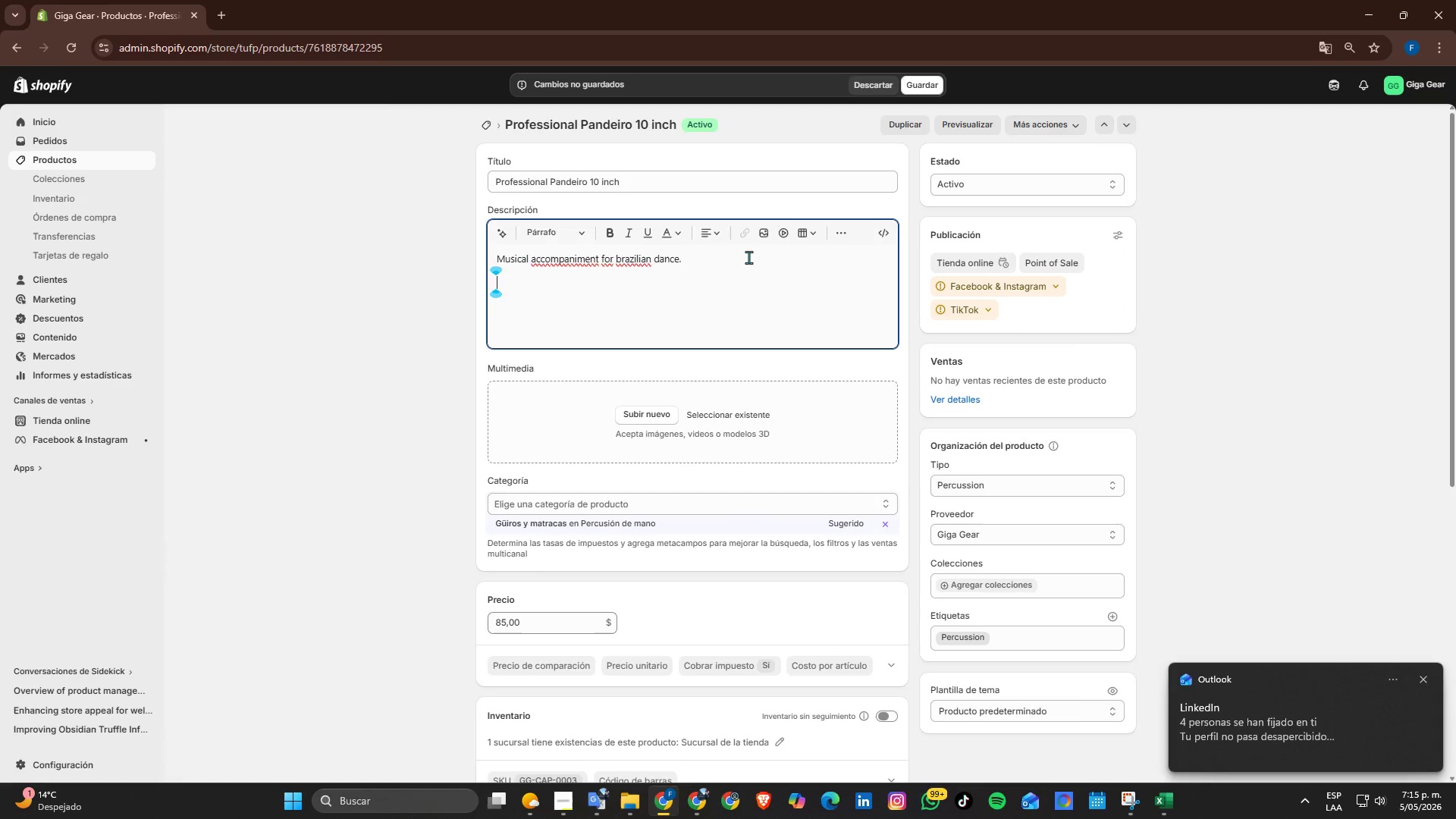 
key(Enter)
 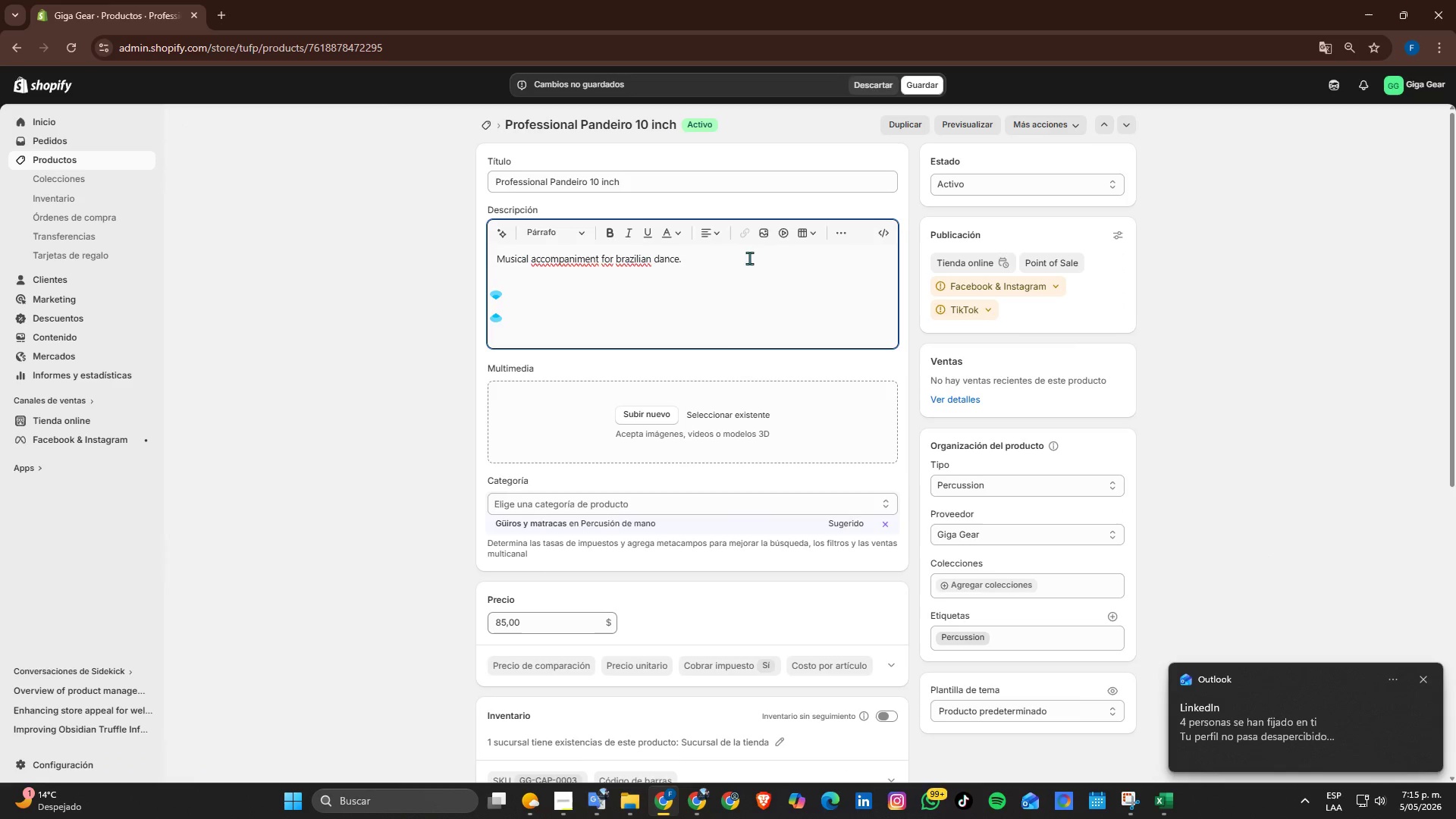 
scroll: coordinate [697, 442], scroll_direction: up, amount: 2.0
 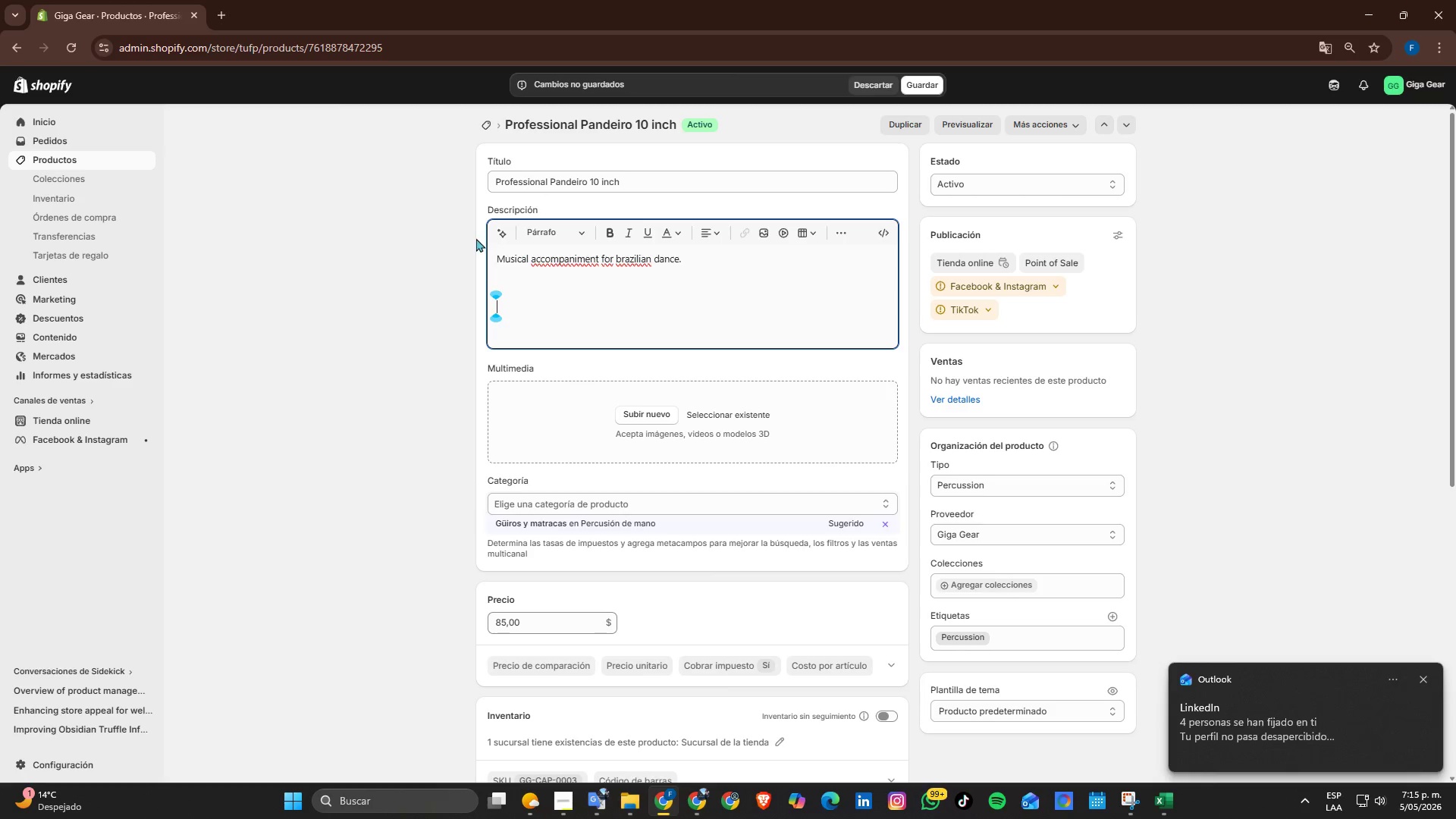 
type(Te)
key(Backspace)
type(he Pan)
key(Backspace)
key(Backspace)
key(Backspace)
type(pandeiro is E)
key(Backspace)
type(essential to the ty)
 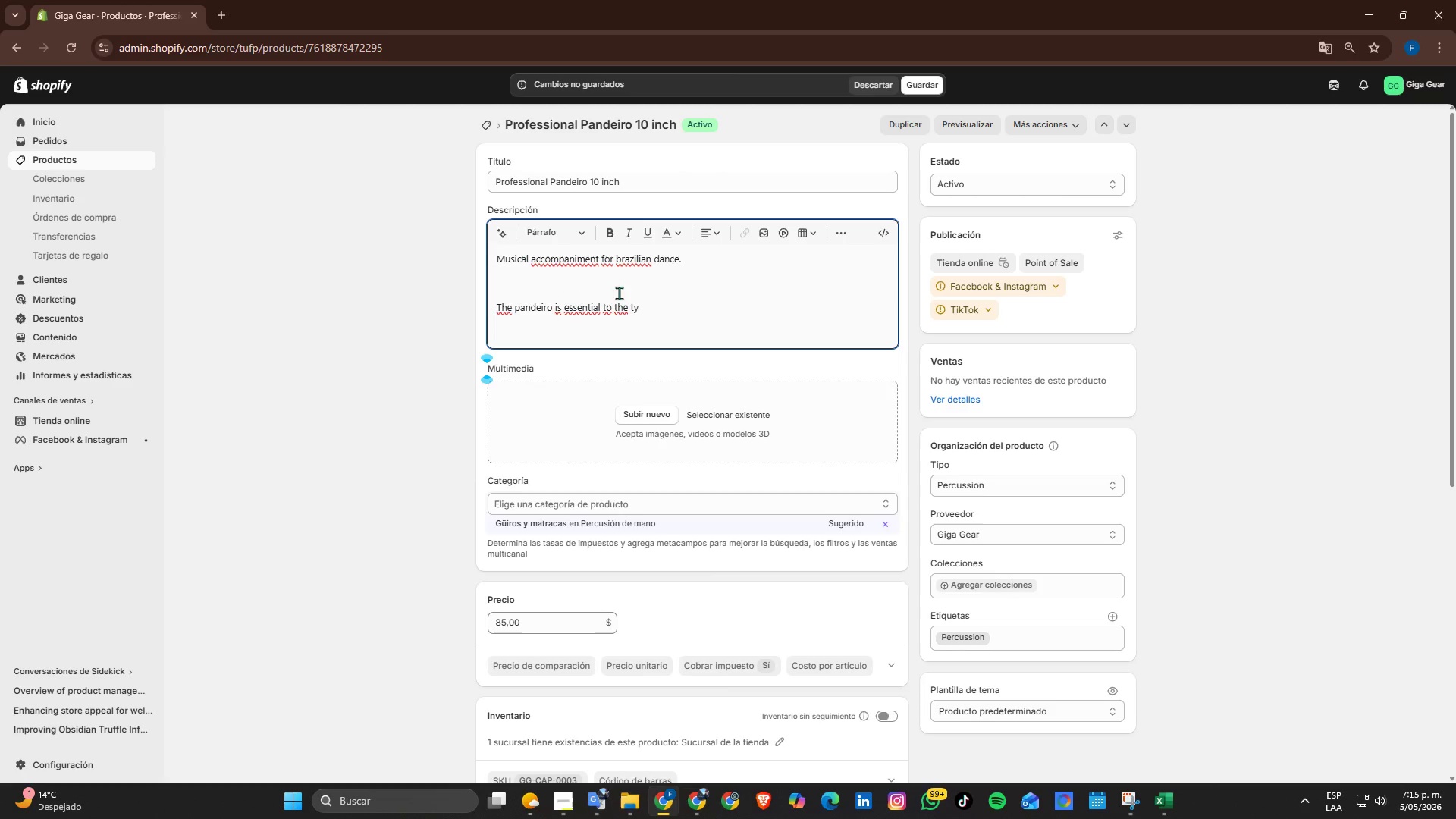 
key(Backspace)
key(Backspace)
type(ry)
key(Backspace)
type(hythm and energy of capoeira. This professional 10-inch model is crafted for precise sound contruol)
key(Backspace)
key(Backspace)
key(Backspace)
type(ol)
 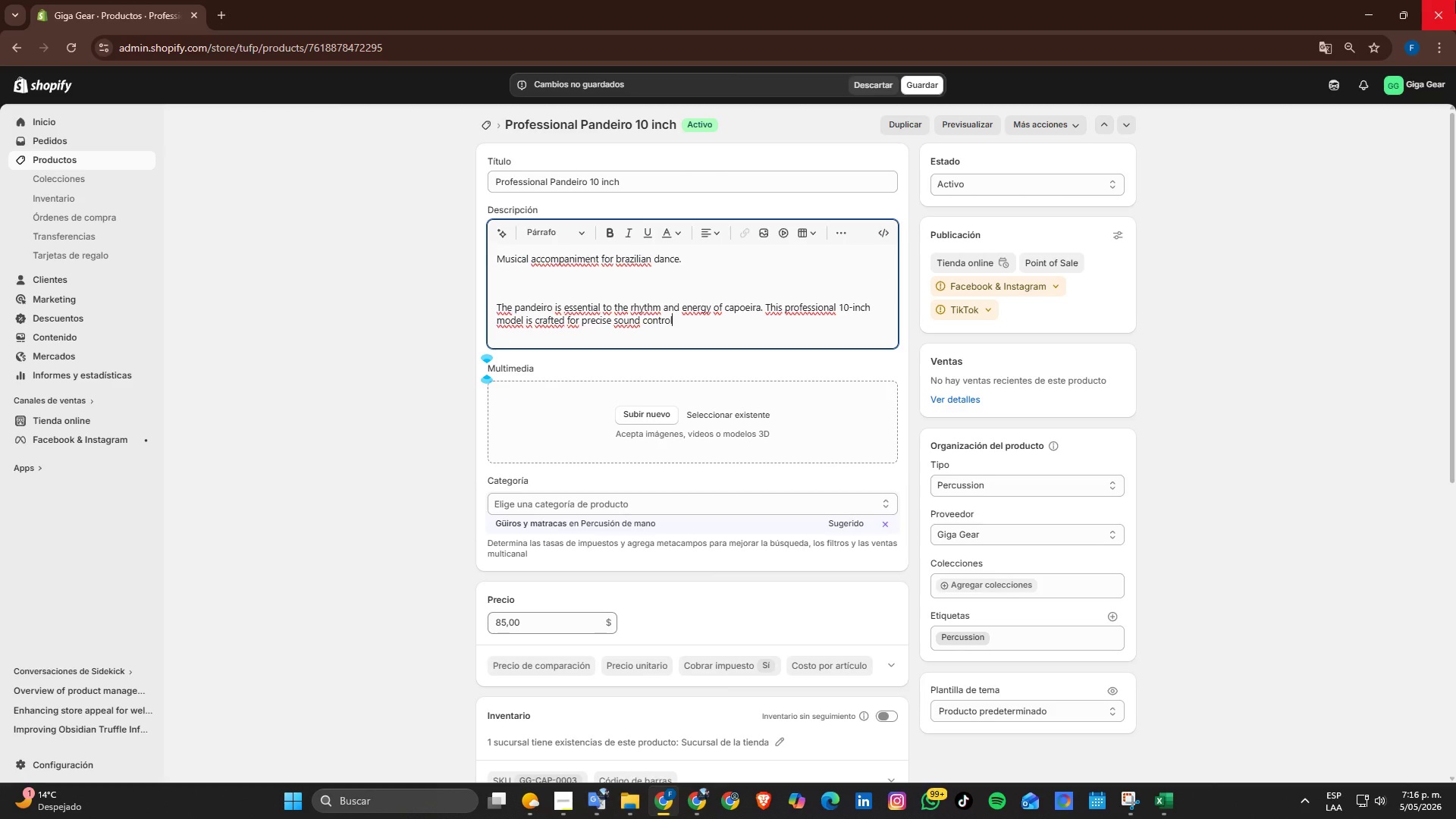 
type( and durability, featuring a responsive drumhead and high-quality jingles. Designd)
key(Backspace)
type(ed for both musical performance and training enviromentes.)
key(Backspace)
type(.)
key(Backspace)
type( enabi)
key(Backspace)
key(Backspace)
key(Backspace)
key(Backspace)
key(Backspace)
key(Backspace)
key(Backspace)
key(Backspace)
key(Backspace)
type(ts, )
 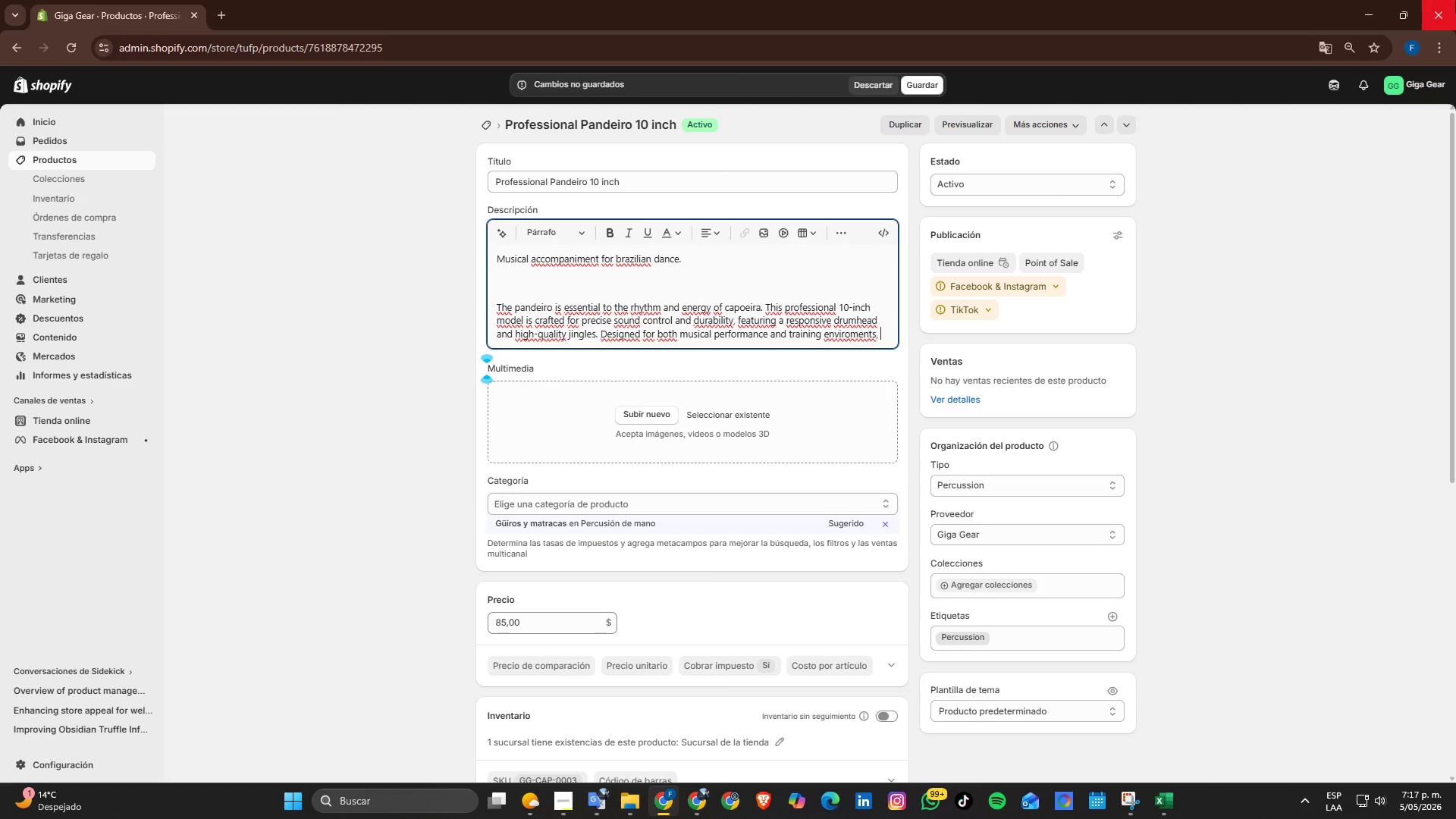 
wait(5.61)
 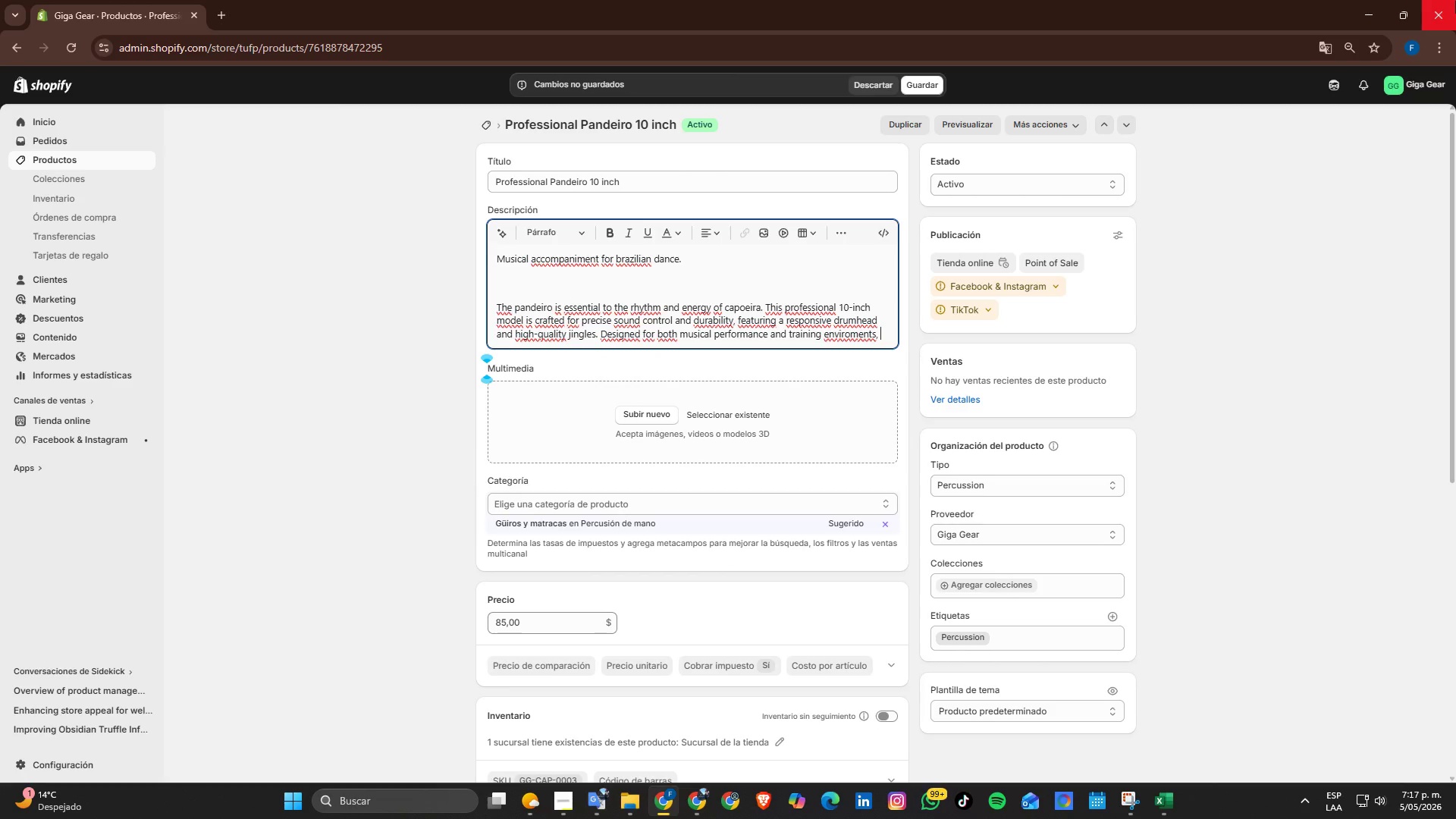 
type(it delivers crisp tons that elevate the roda experience. Its light )
key(Backspace)
type(weigth yet sturdy construction allows for fluid hands movements.)
key(Backspace)
type(, a)
key(Backspace)
type(enabling)
 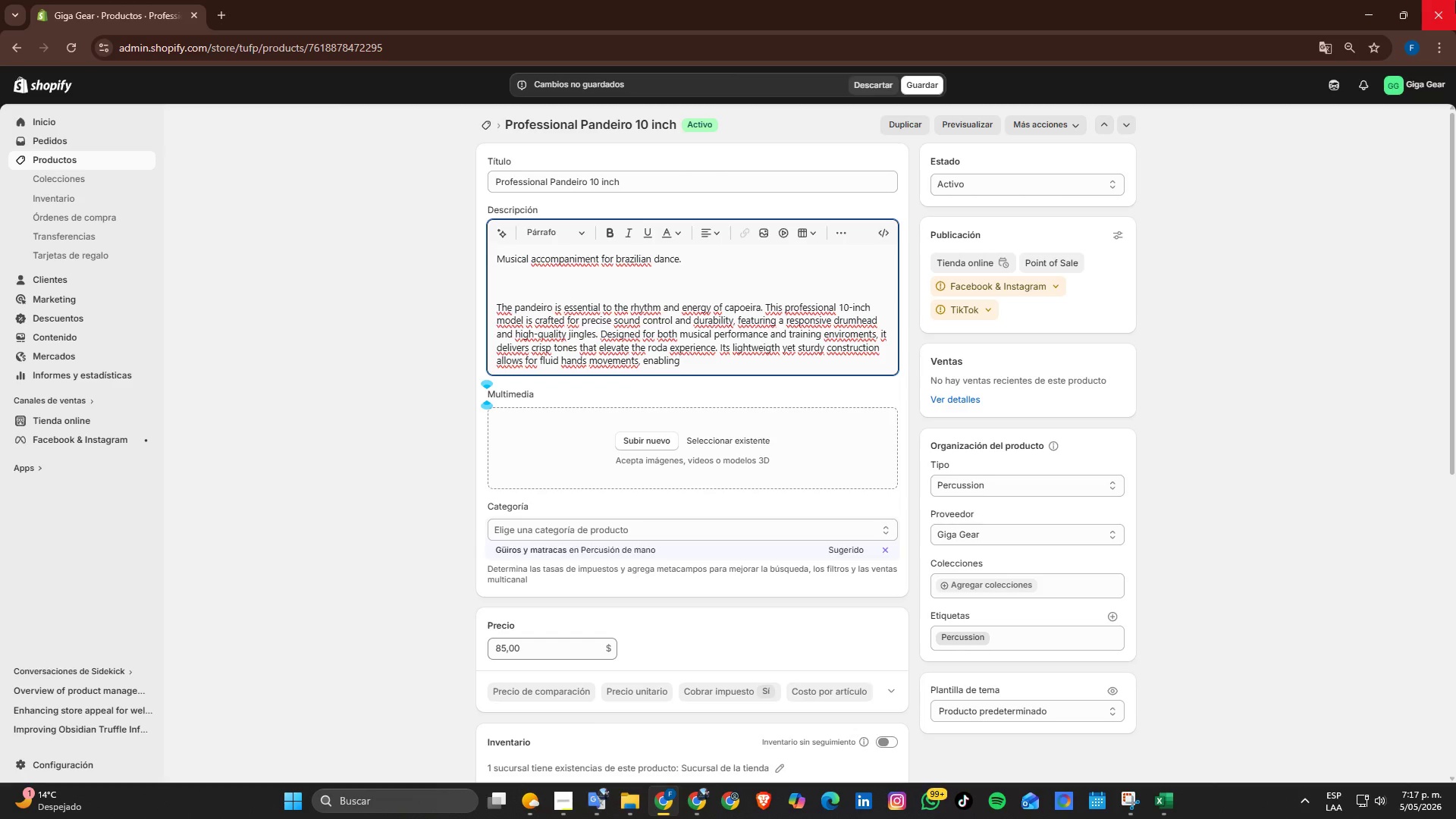 
wait(6.42)
 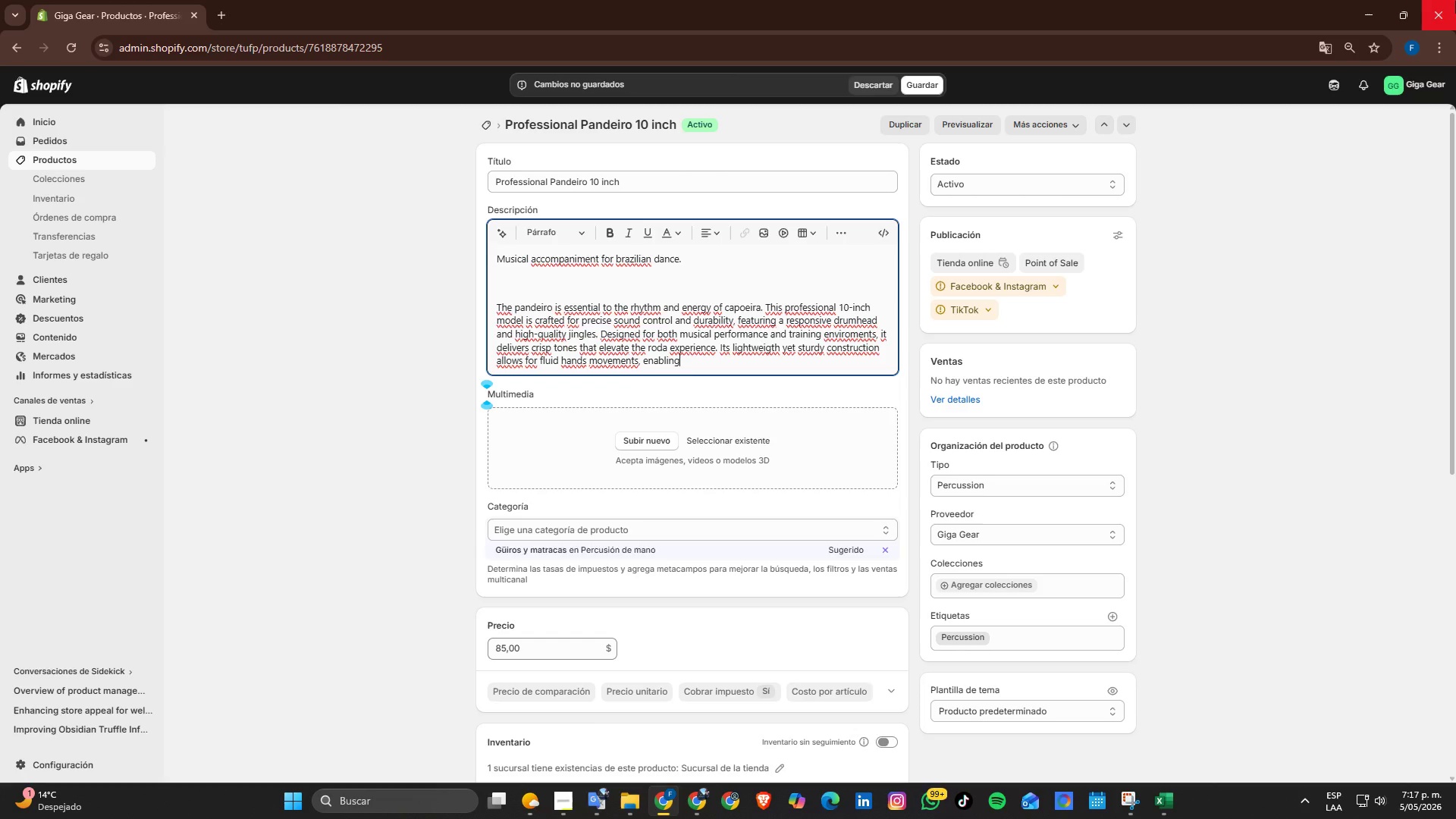 
type(p)
key(Backspace)
type( player to match the fynamic flow of capoeriya)
key(Backspace)
key(Backspace)
type(ra)
key(Backspace)
key(Backspace)
key(Backspace)
type(r)
key(Backspace)
key(Backspace)
type(ira)
 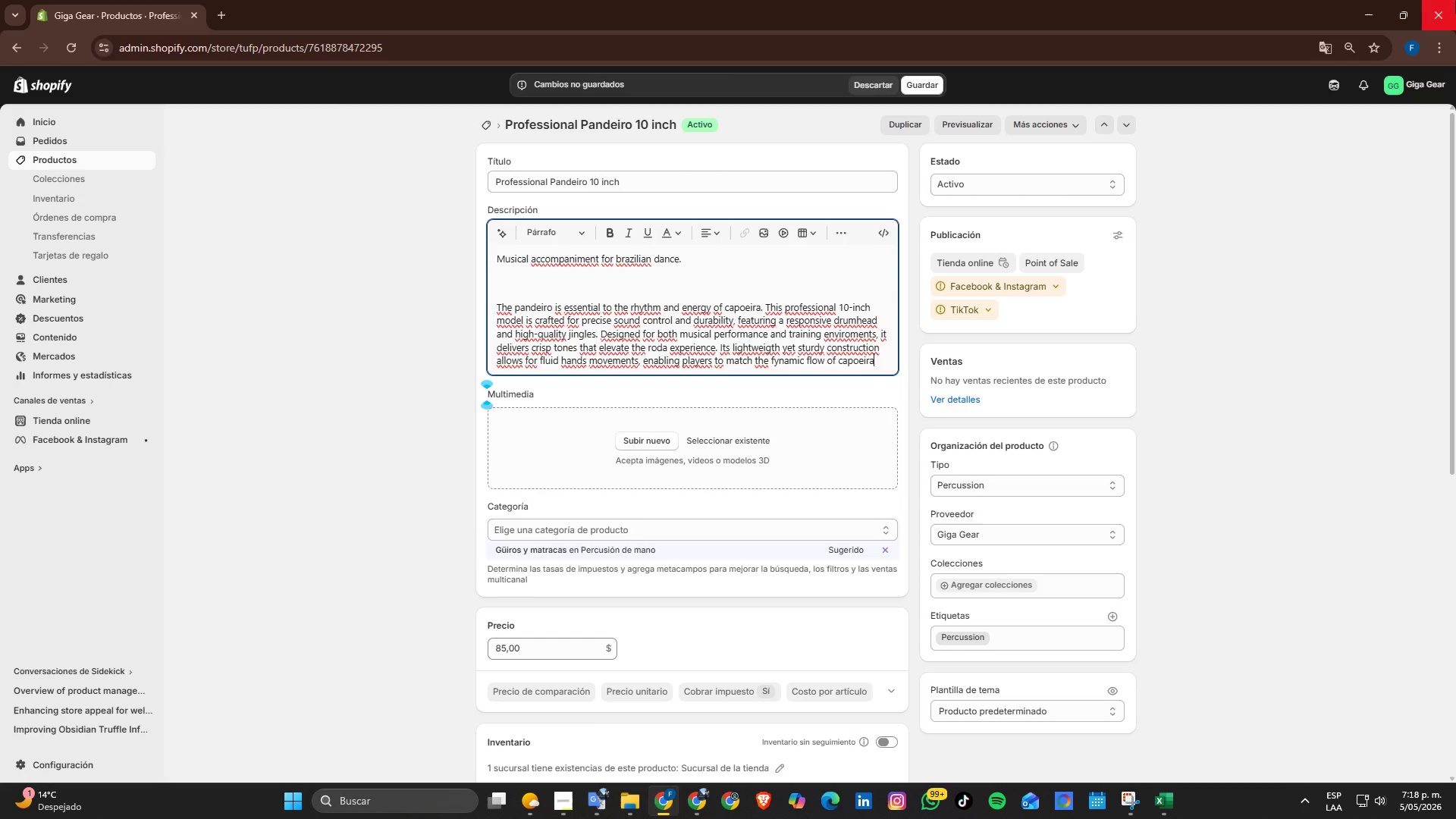 
hold_key(key=S, duration=0.31)
 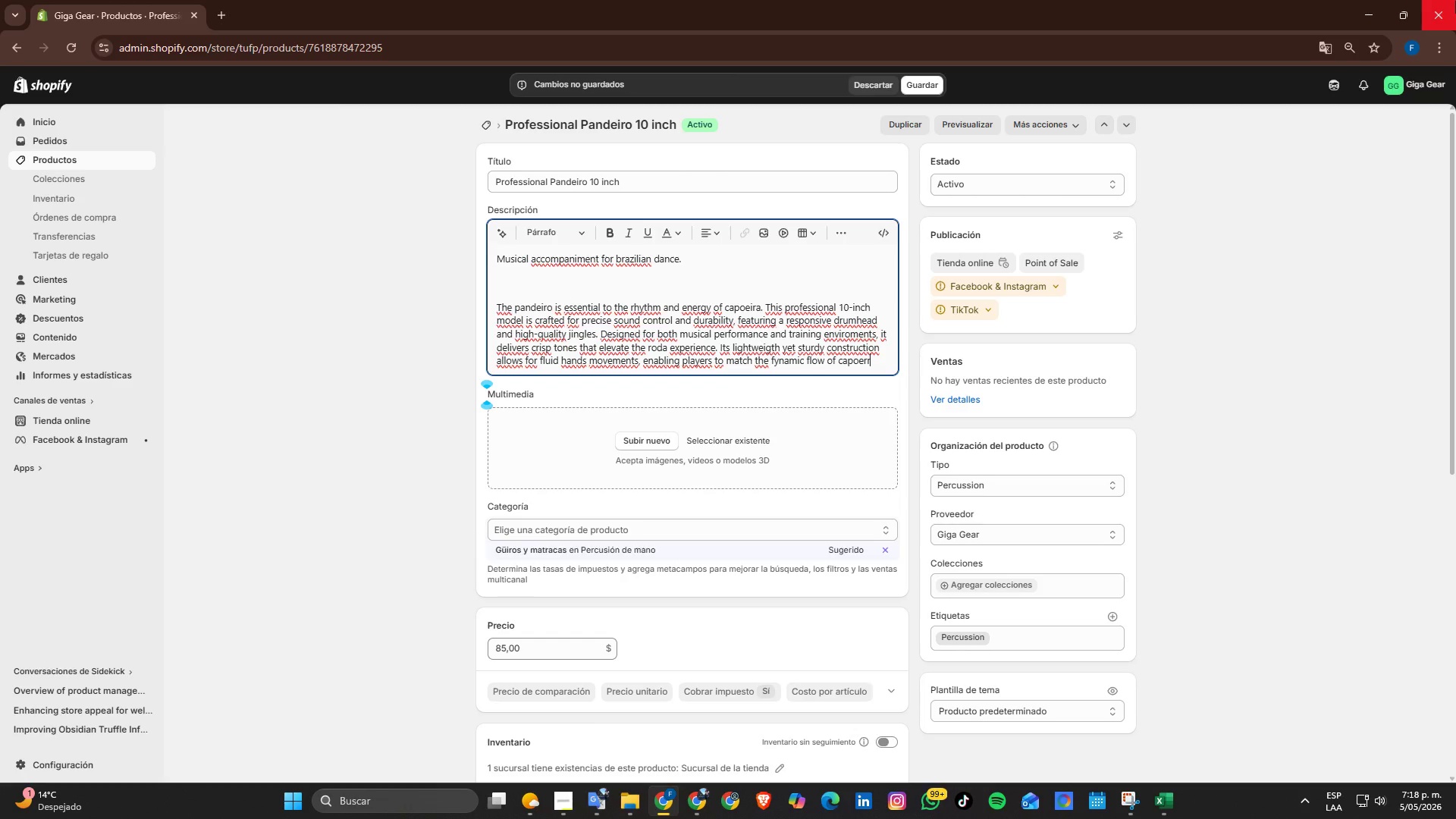 
type(. Perfect for musicians and practitioners alike, this panderio b)
key(Backspace)
type(combinestr)
key(Backspace)
key(Backspace)
type( traid)
key(Backspace)
key(Backspace)
key(Backspace)
type(d)
key(Backspace)
type(adition, performance, and resilience is)
key(Backspace)
type(n one essential Brazilian percussion instrument.)
 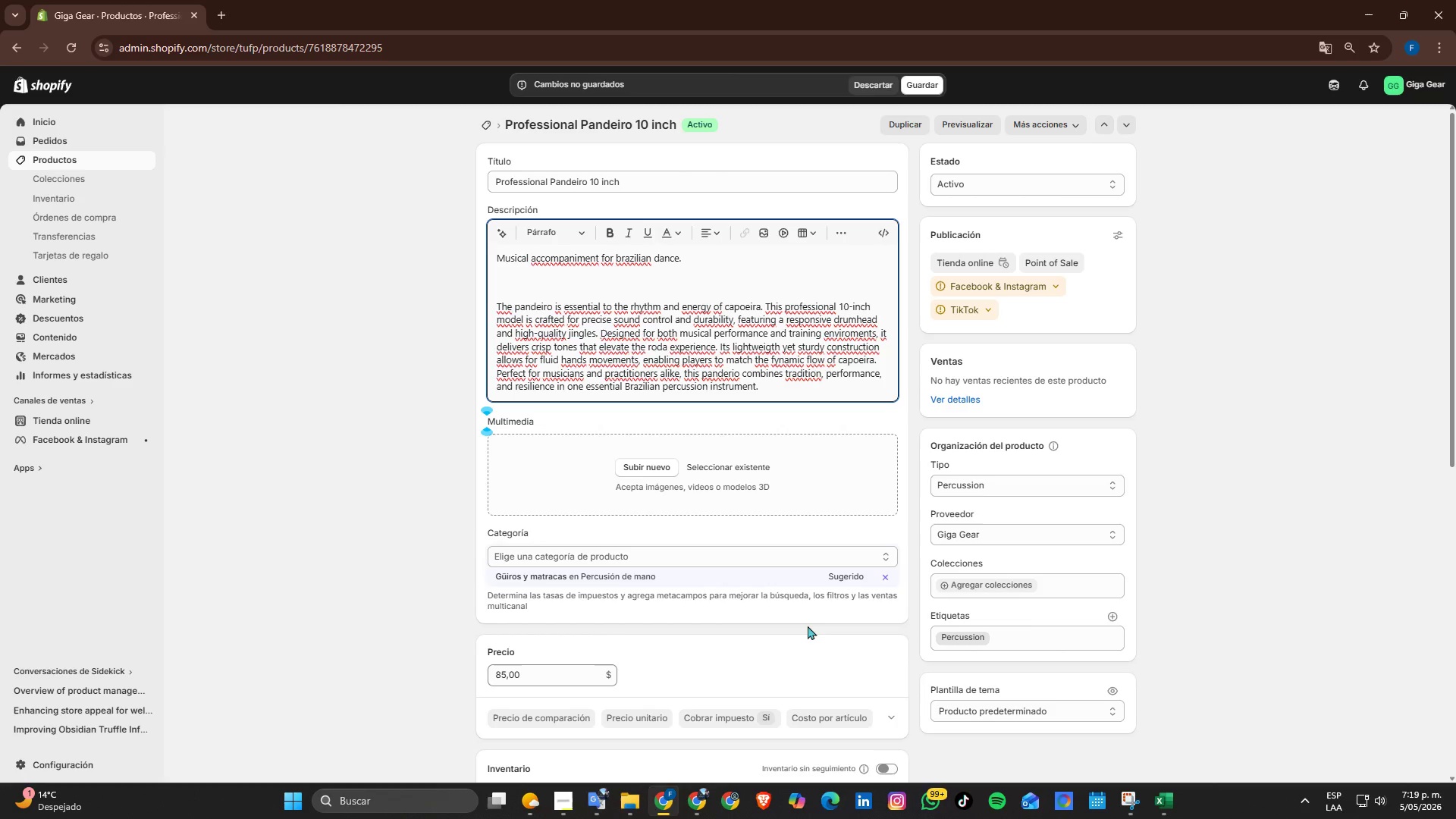 
wait(21.8)
 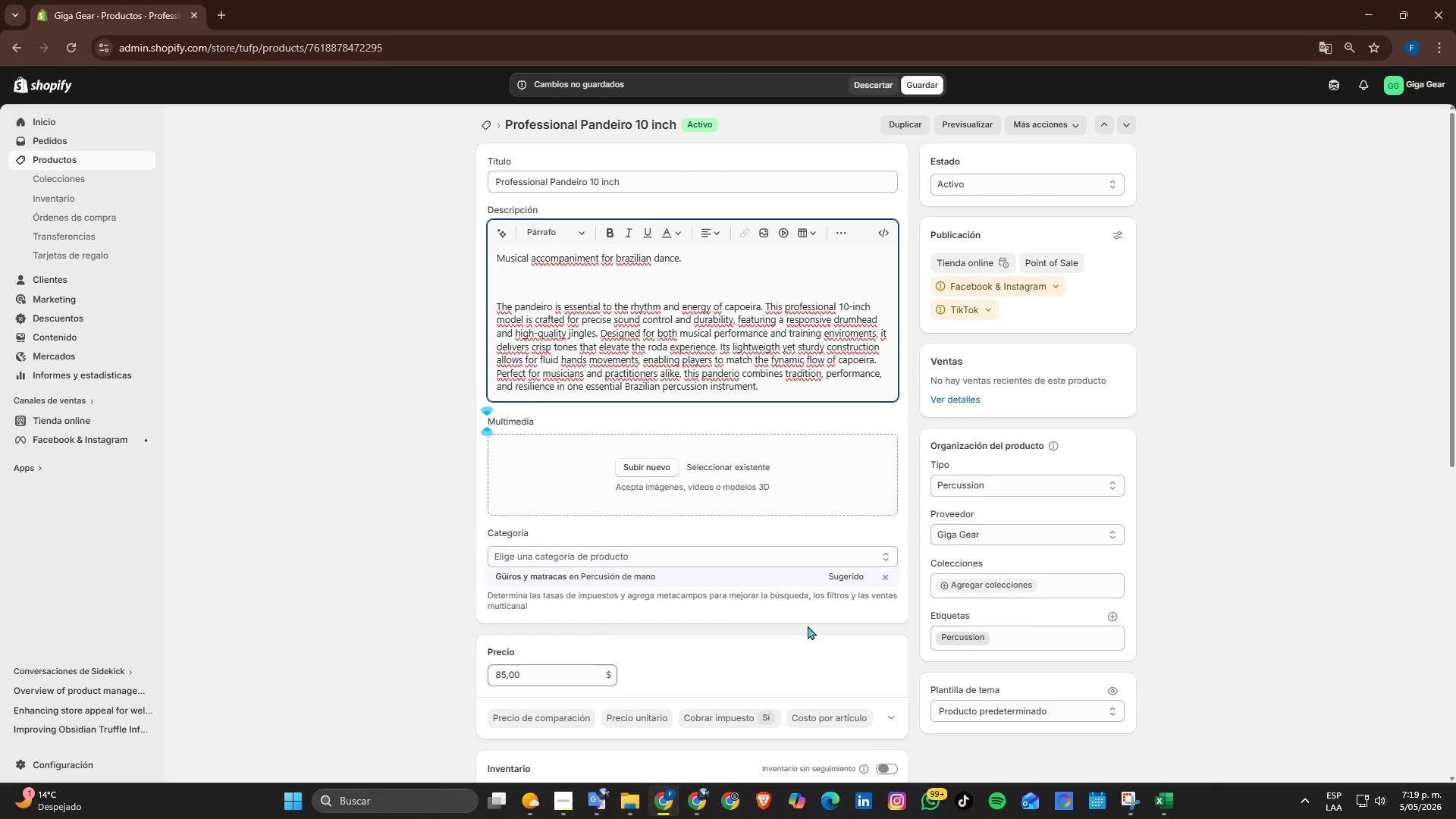 
scroll: coordinate [828, 598], scroll_direction: down, amount: 1.0
 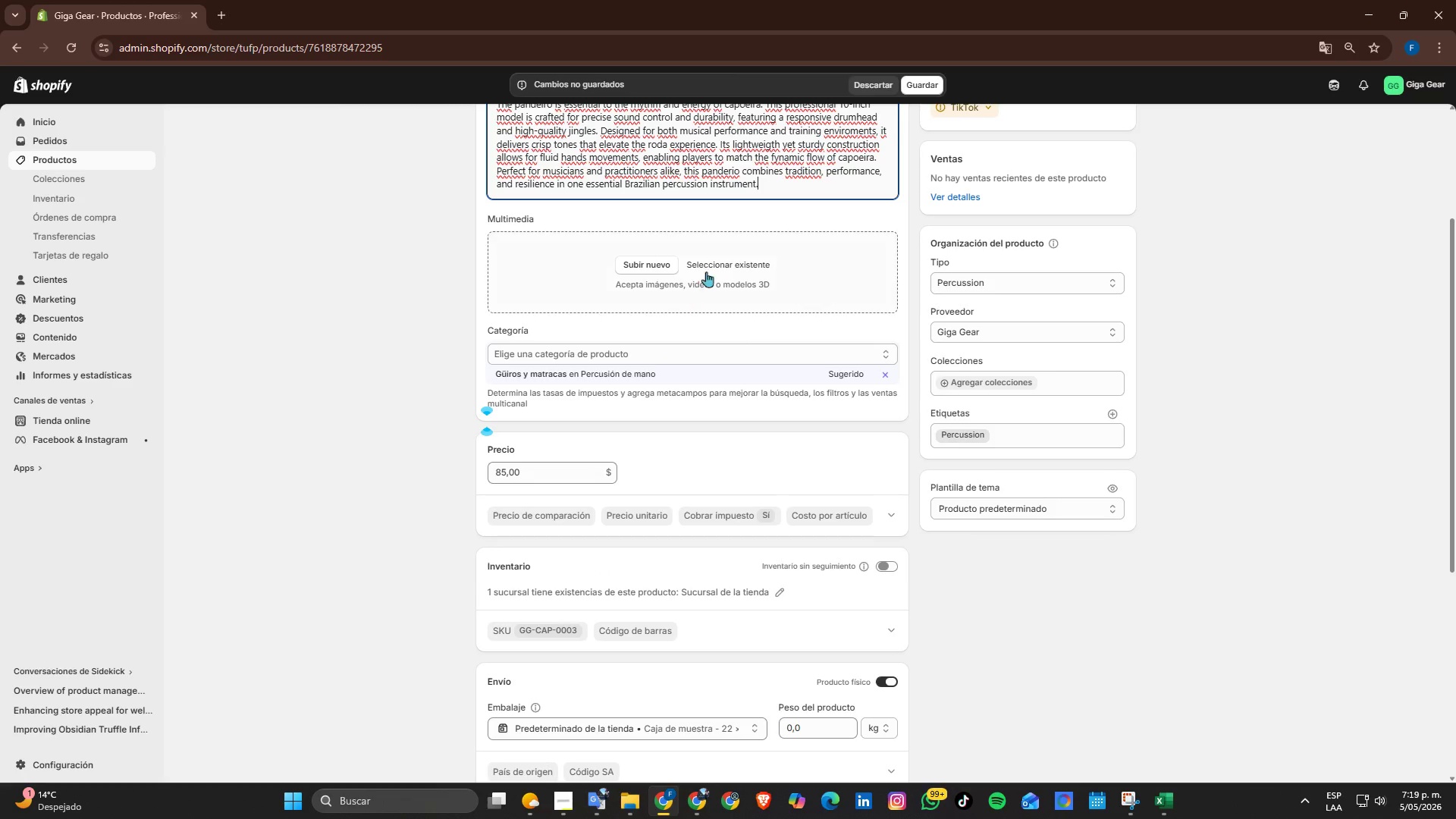 
left_click([666, 260])
 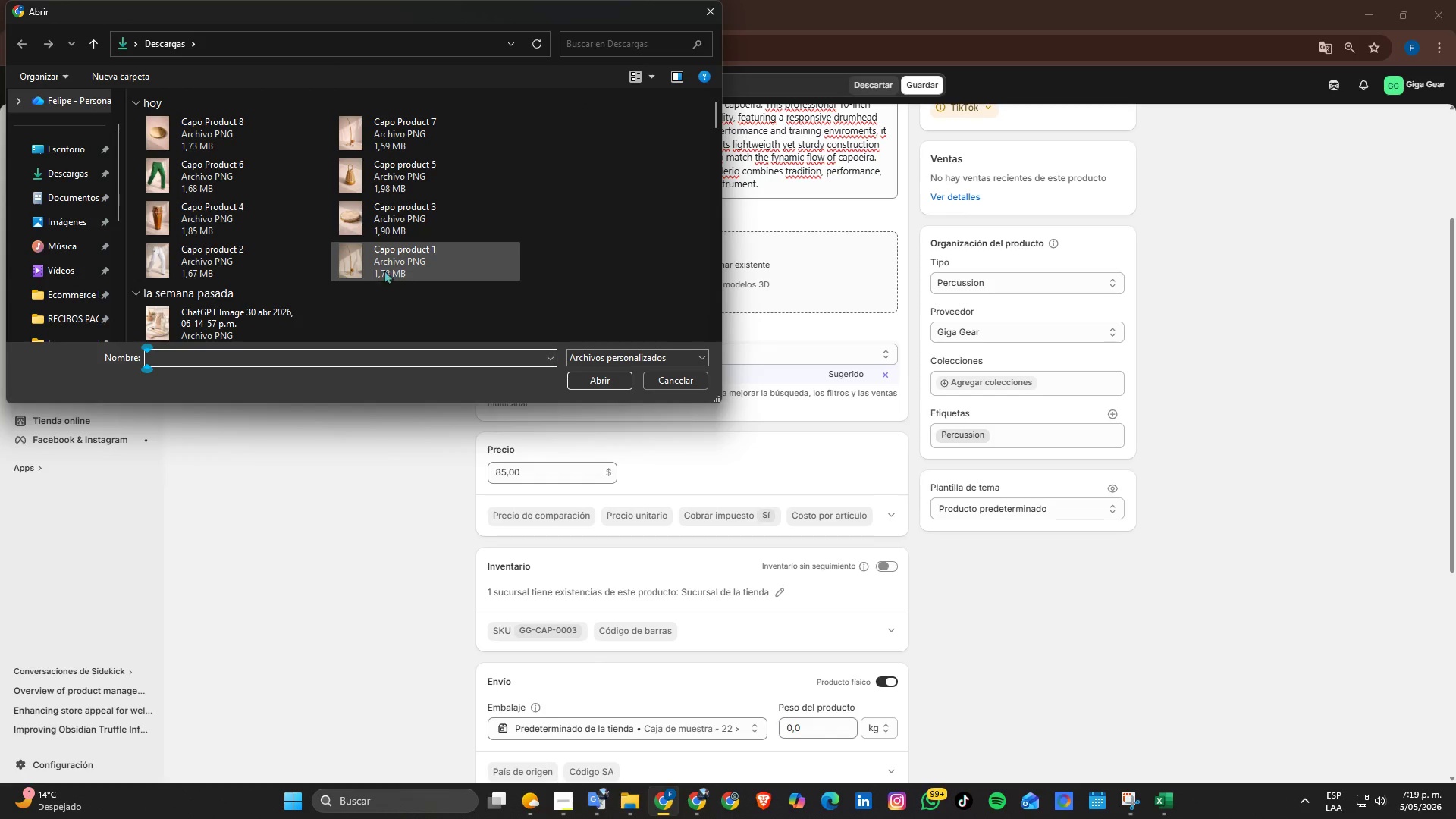 
double_click([403, 226])
 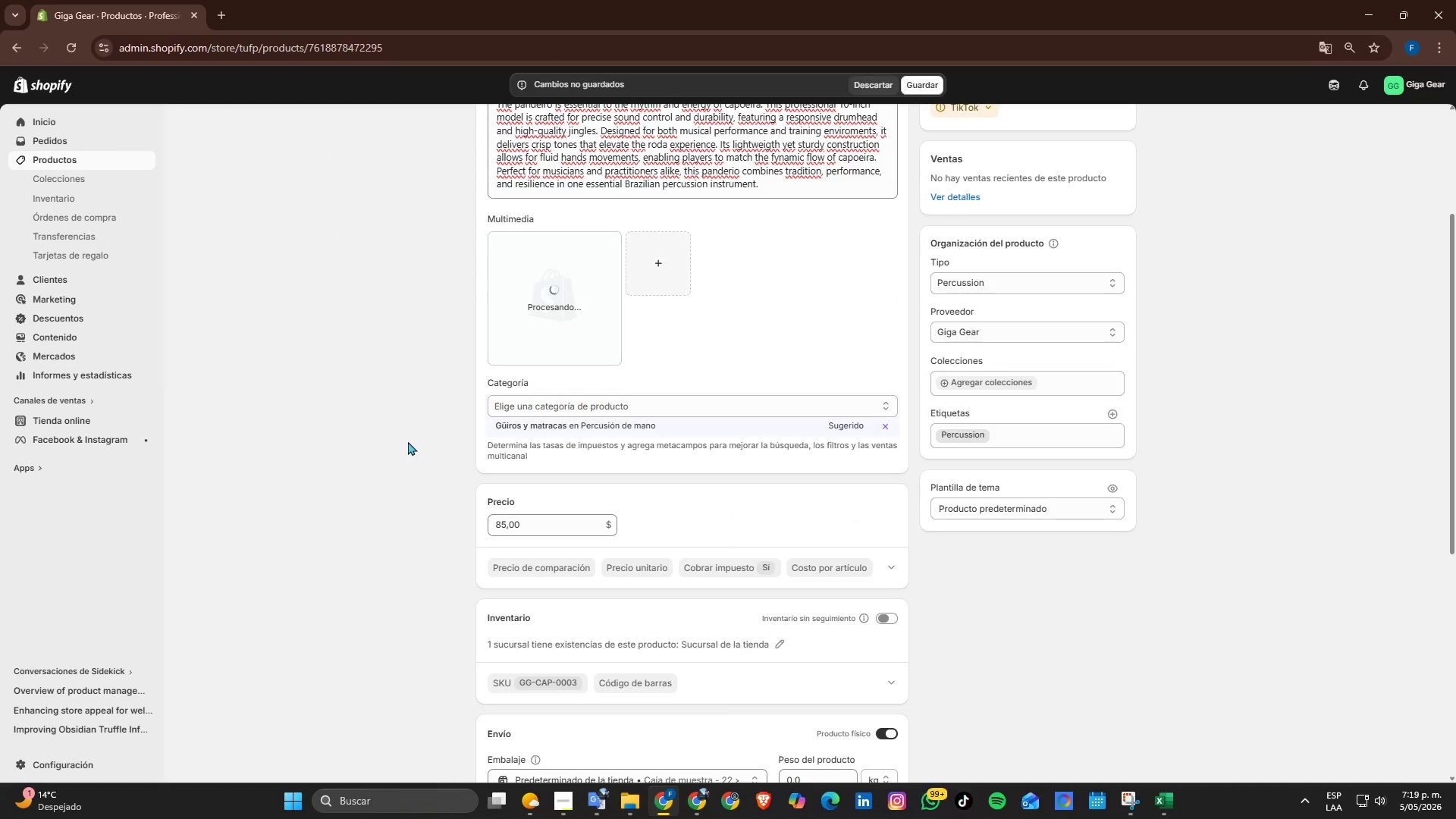 
scroll: coordinate [426, 458], scroll_direction: down, amount: 3.0
 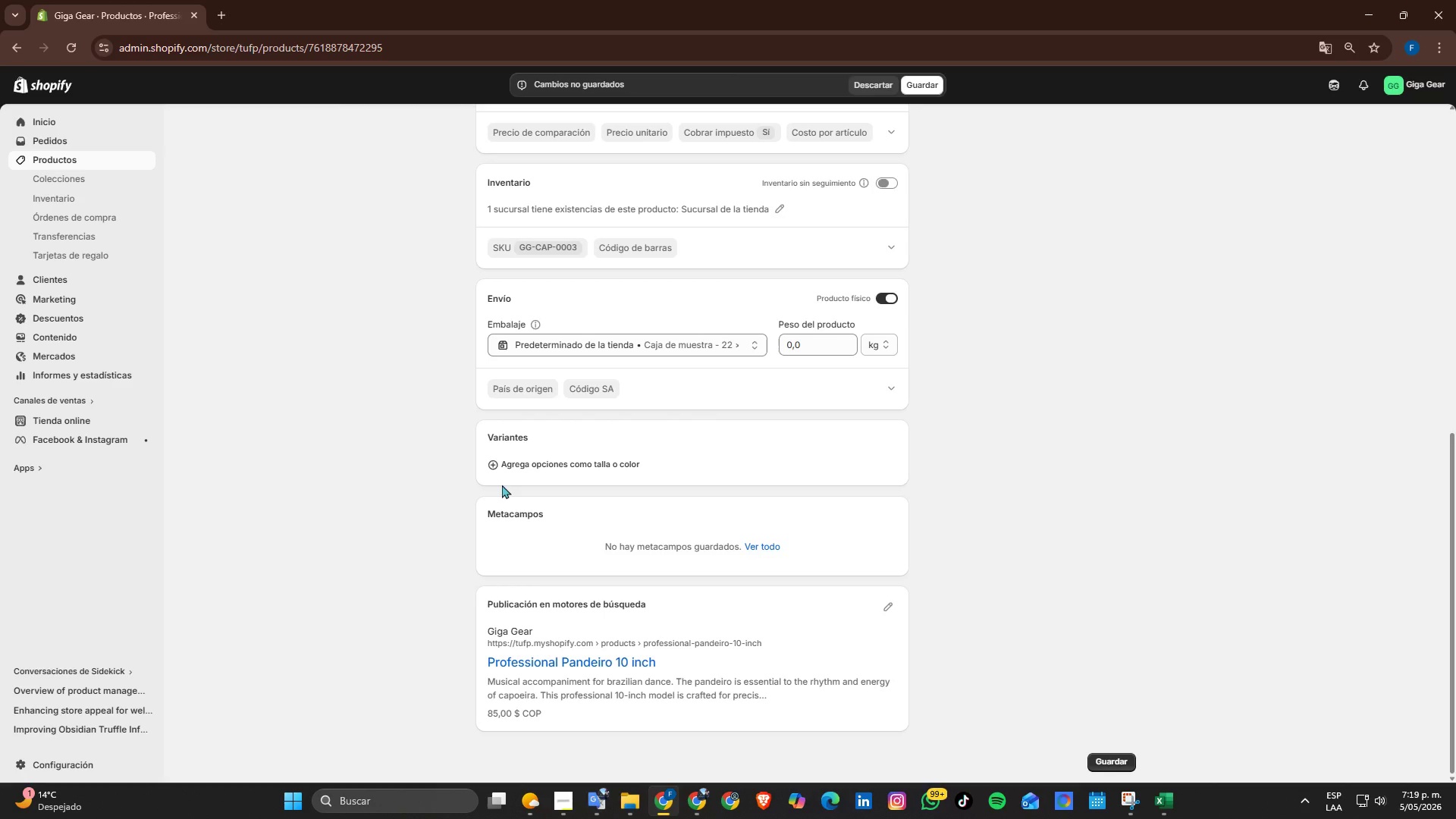 
wait(10.21)
 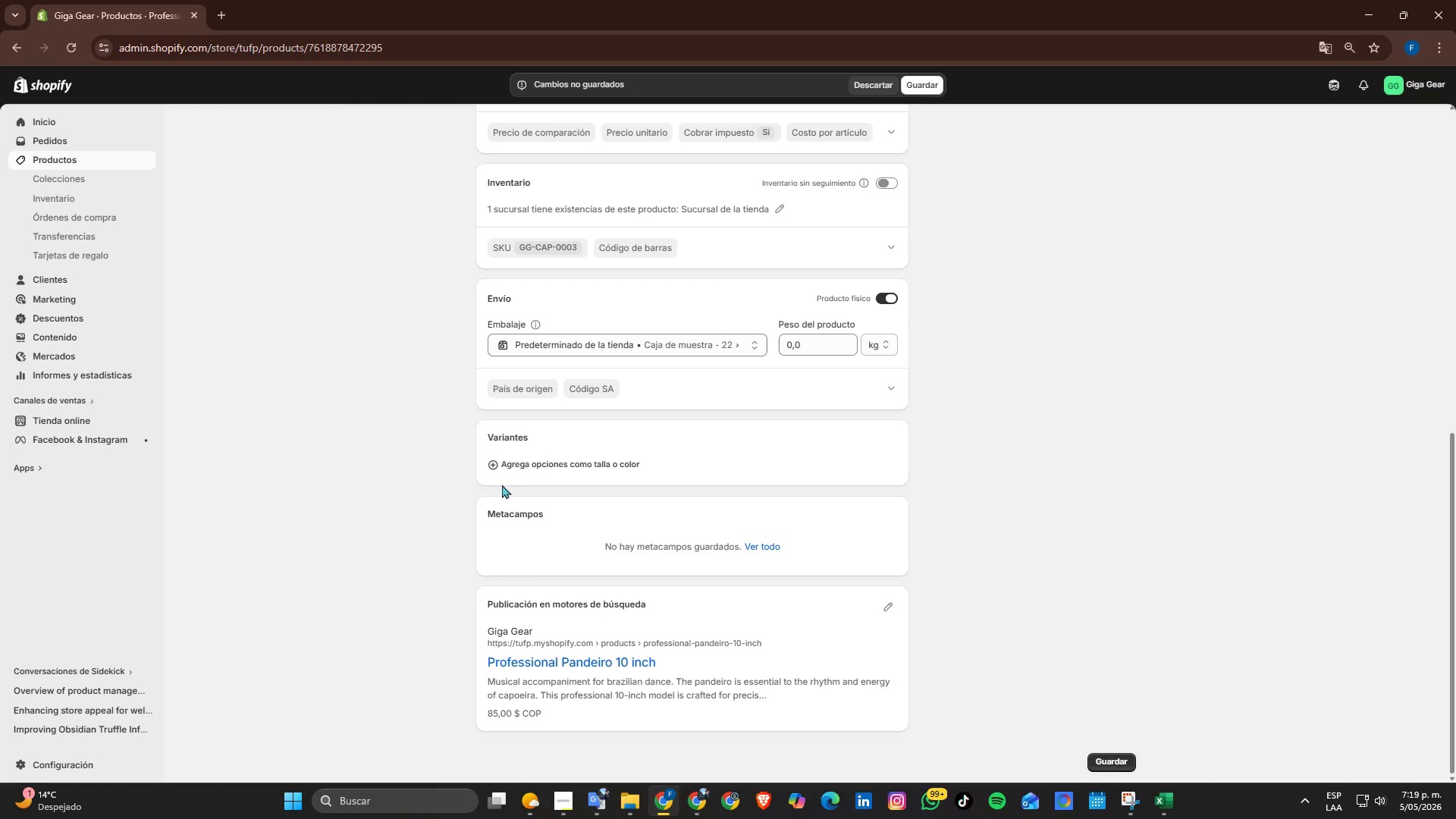 
scroll: coordinate [686, 533], scroll_direction: down, amount: 2.0
 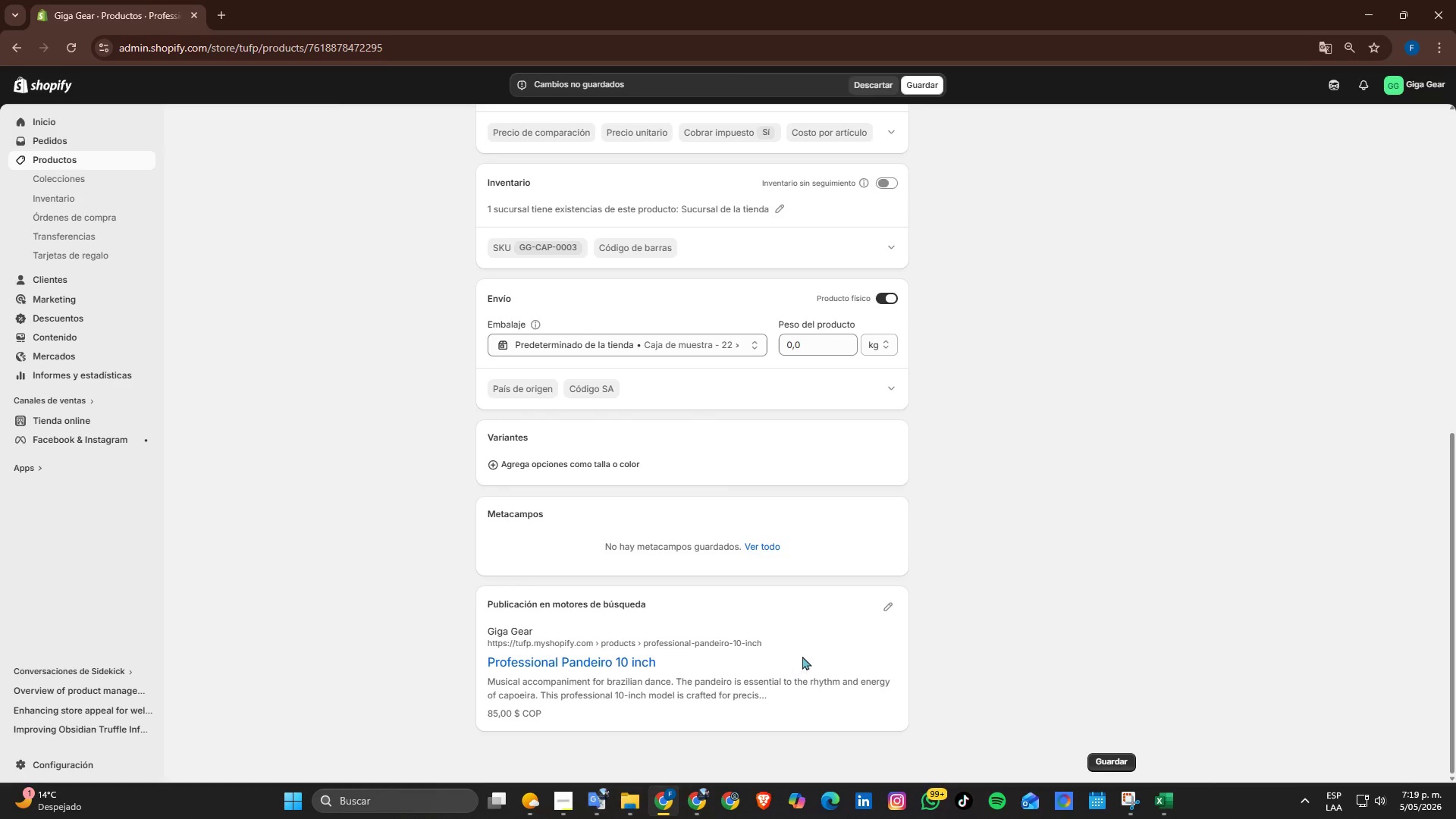 
scroll: coordinate [867, 642], scroll_direction: up, amount: 1.0
 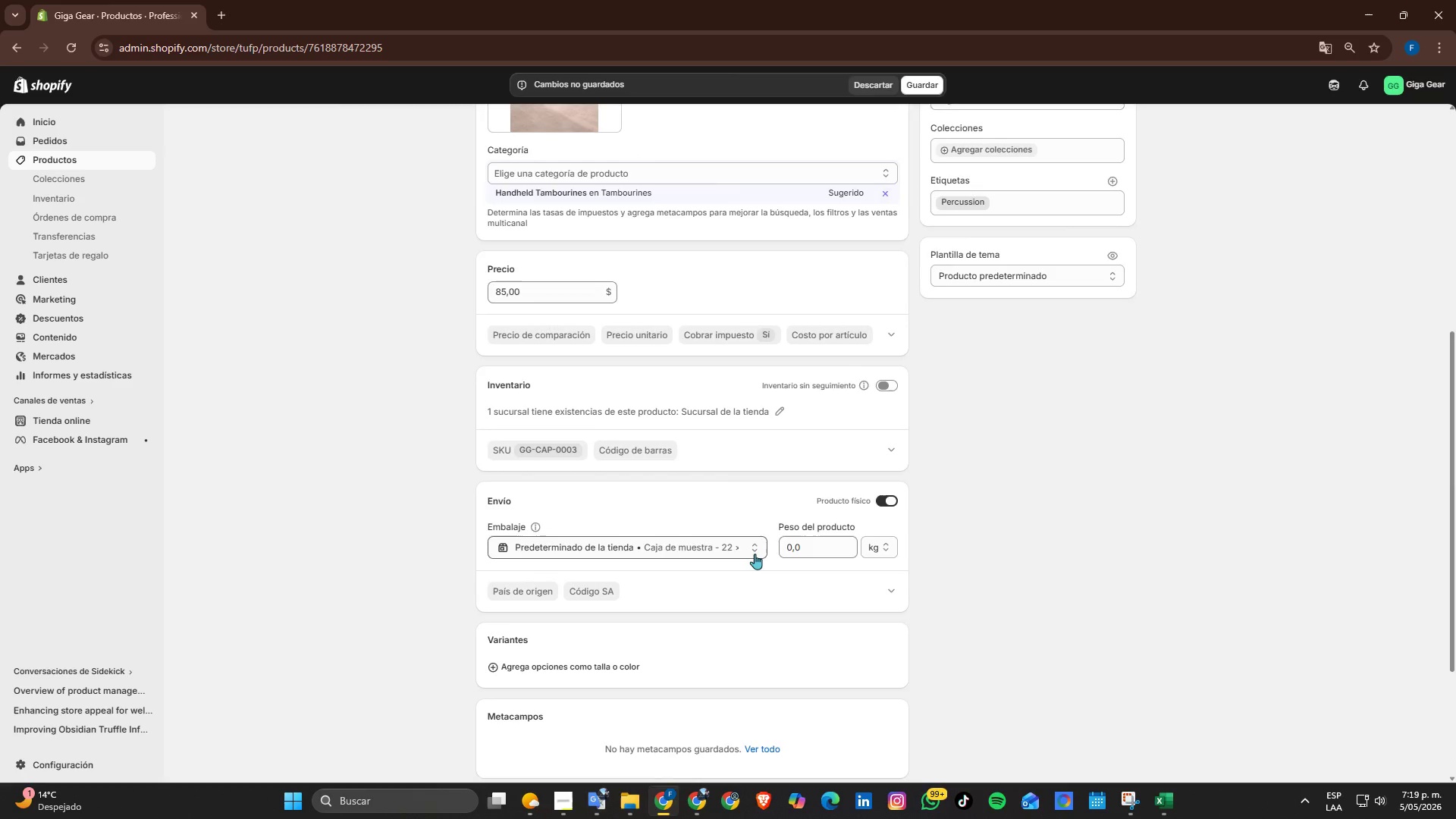 
scroll: coordinate [752, 552], scroll_direction: down, amount: 1.0
 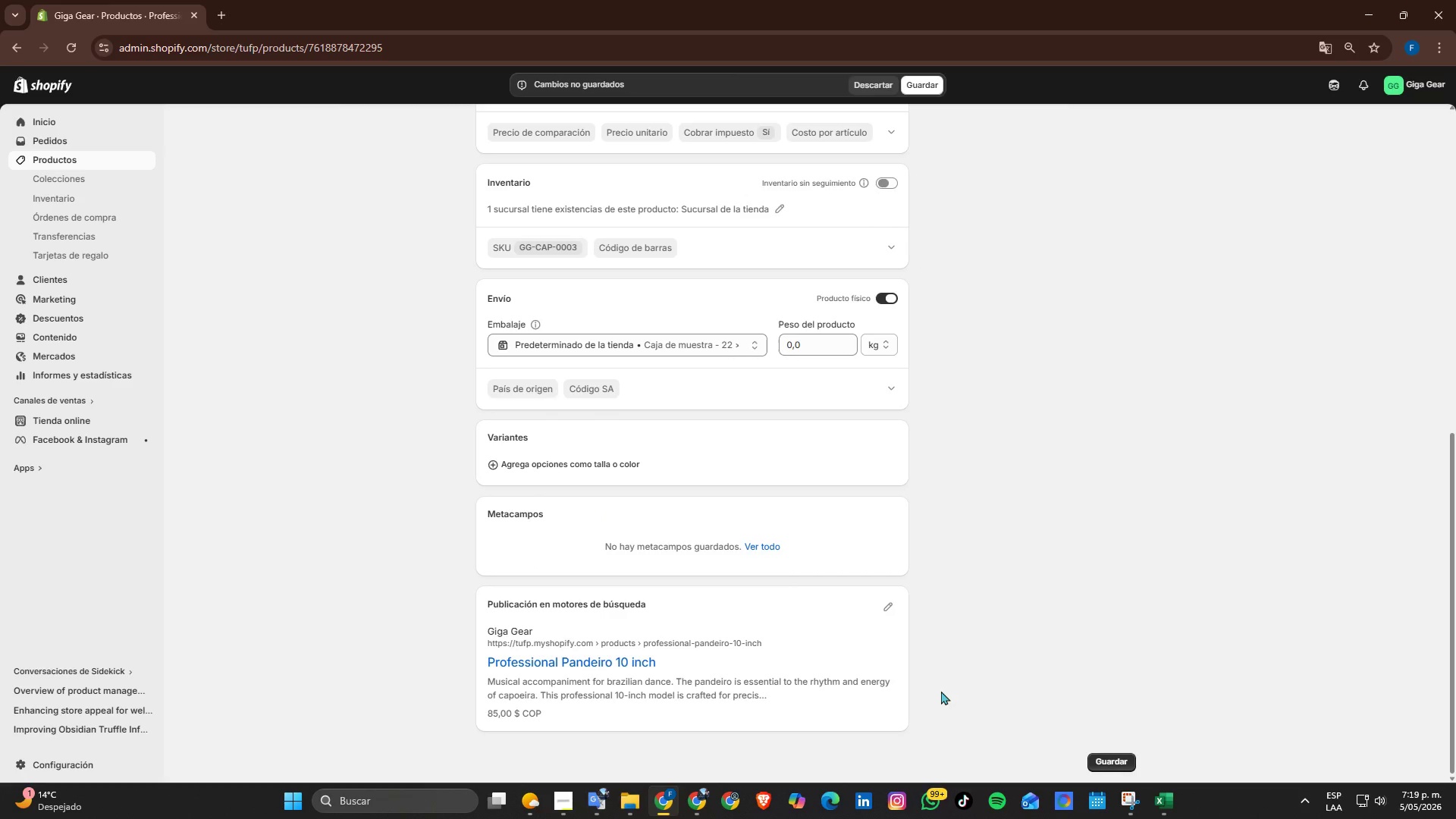 
wait(8.5)
 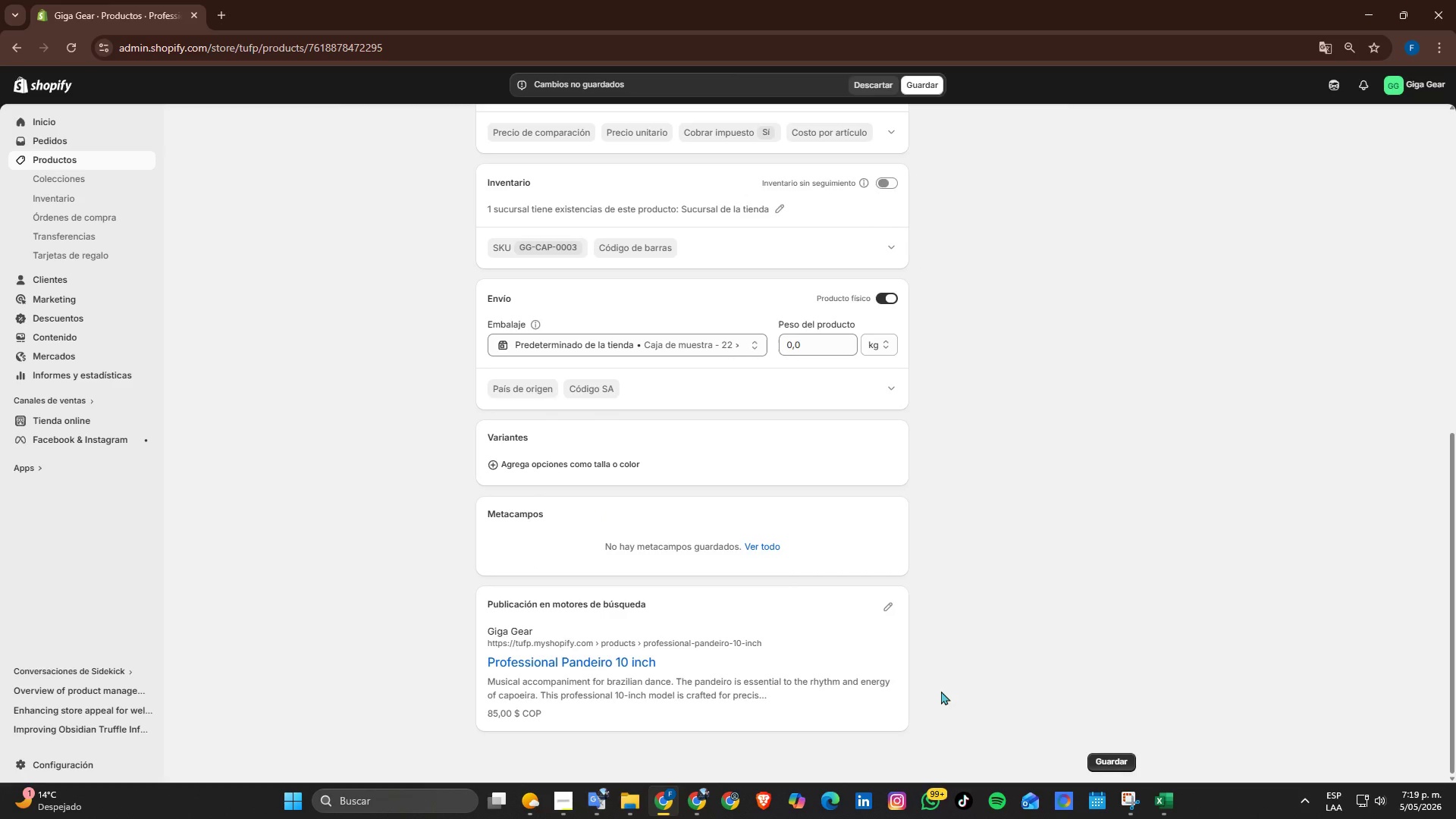 
left_click([890, 600])
 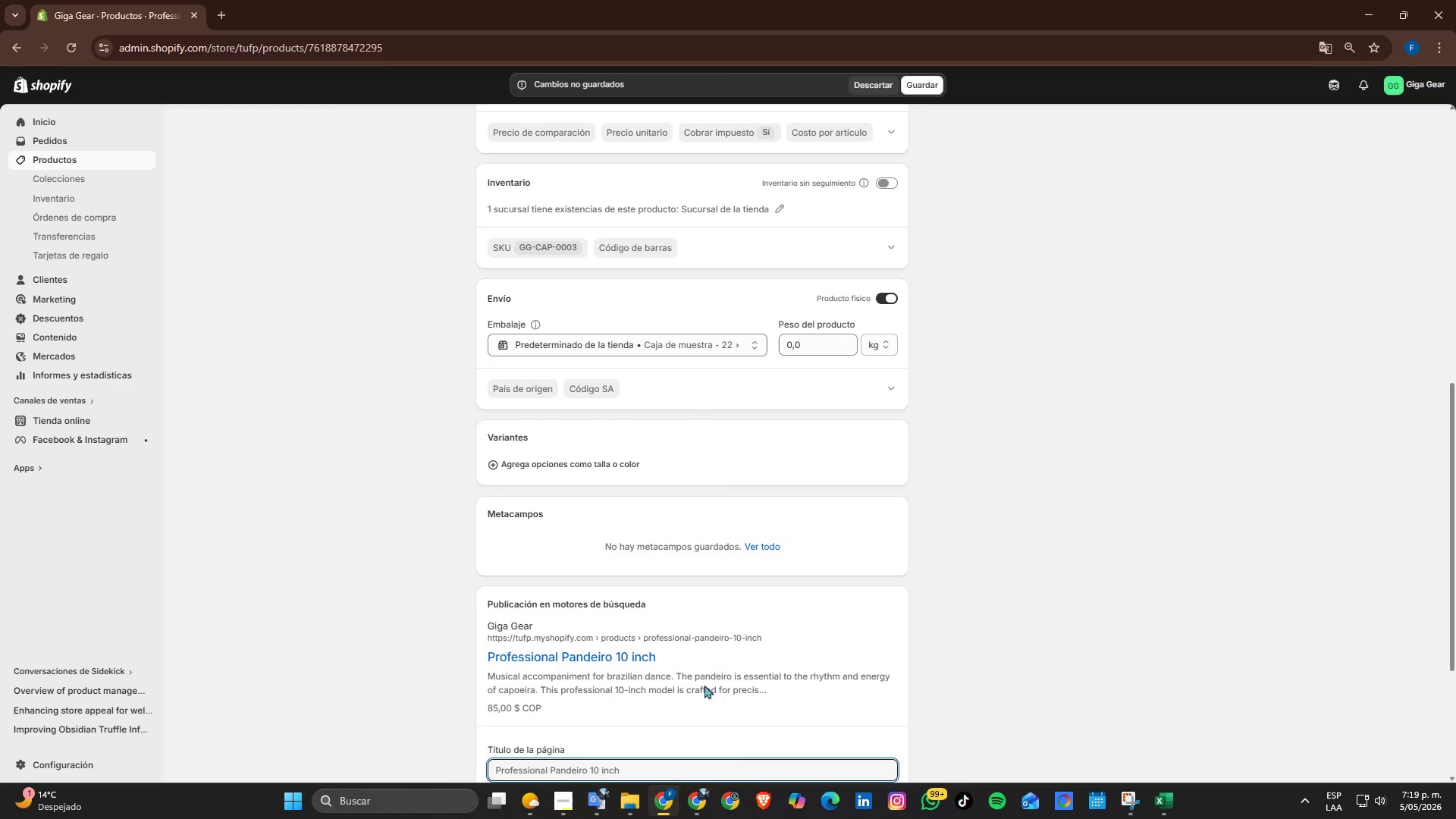 
scroll: coordinate [610, 671], scroll_direction: none, amount: 0.0
 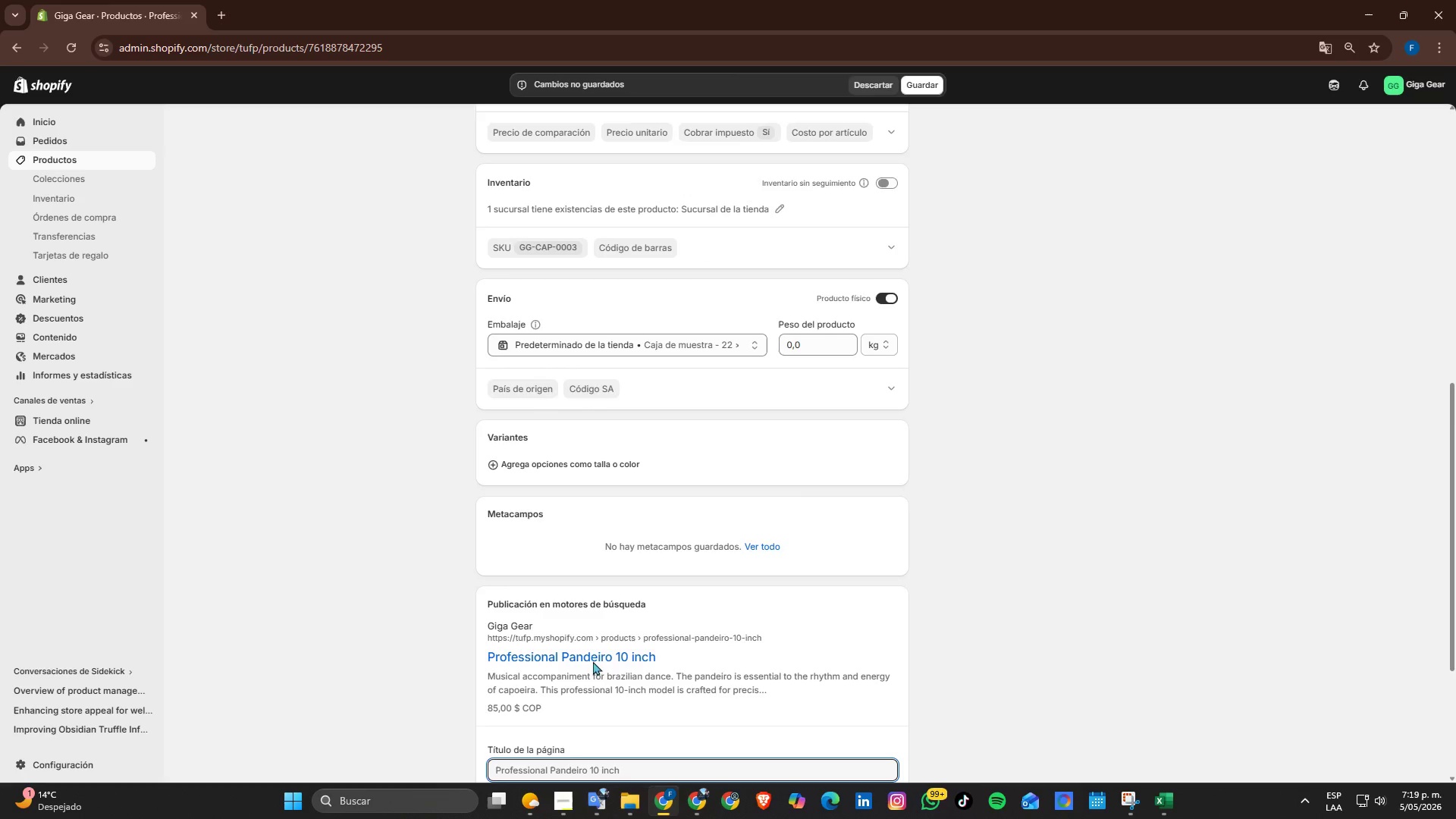 
scroll: coordinate [614, 632], scroll_direction: down, amount: 2.0
 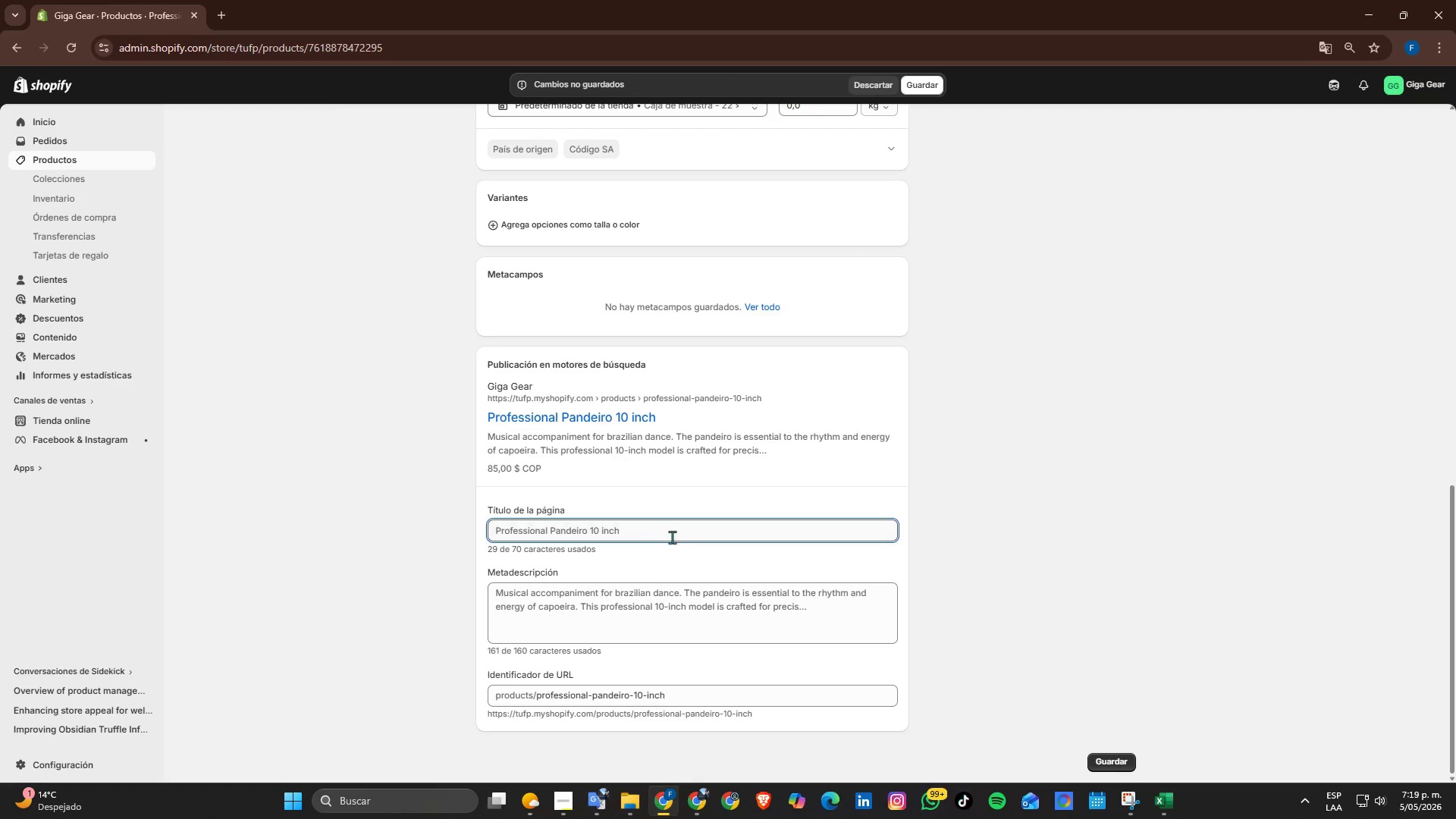 
left_click([678, 530])
 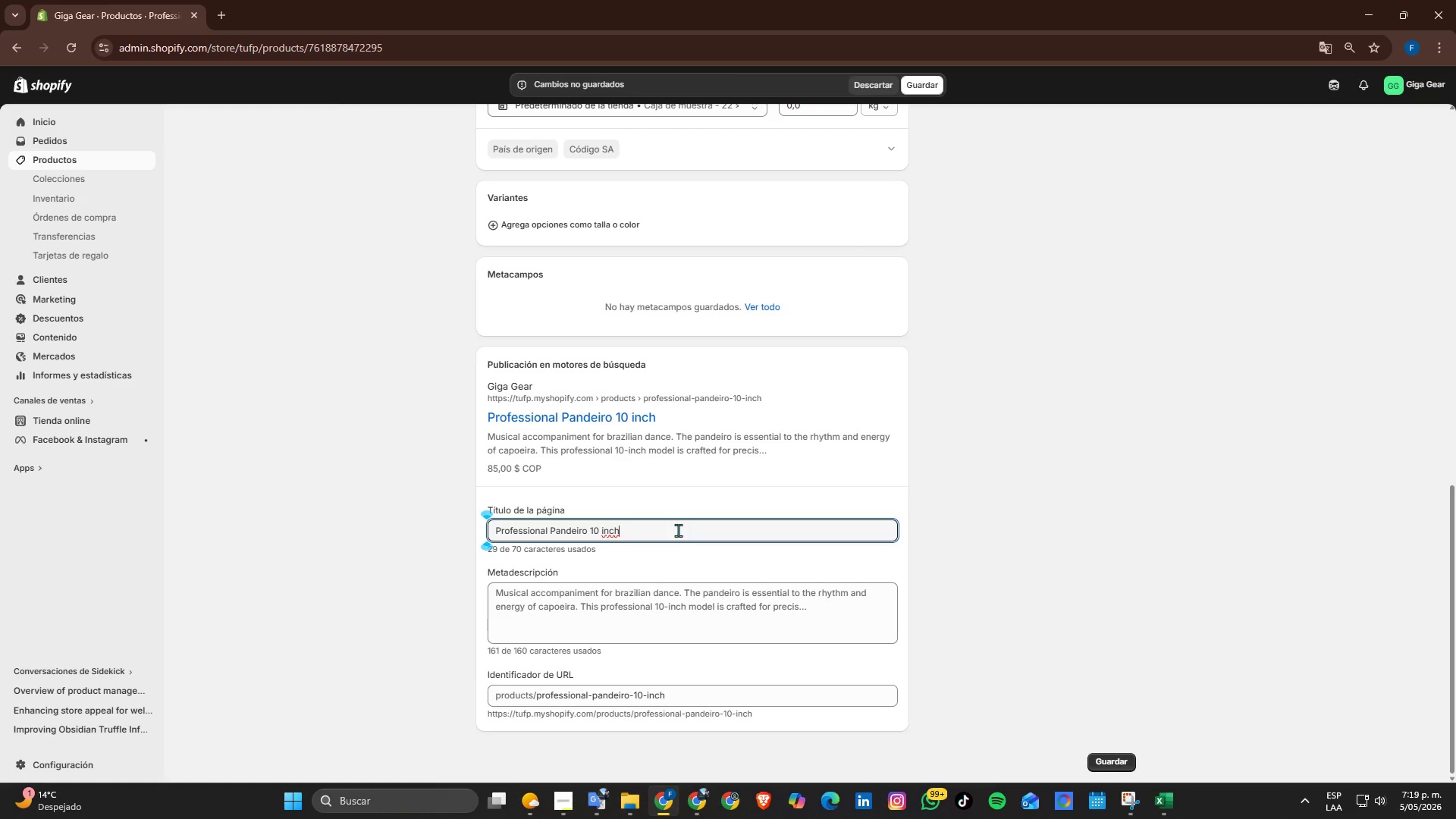 
key(Backspace)
 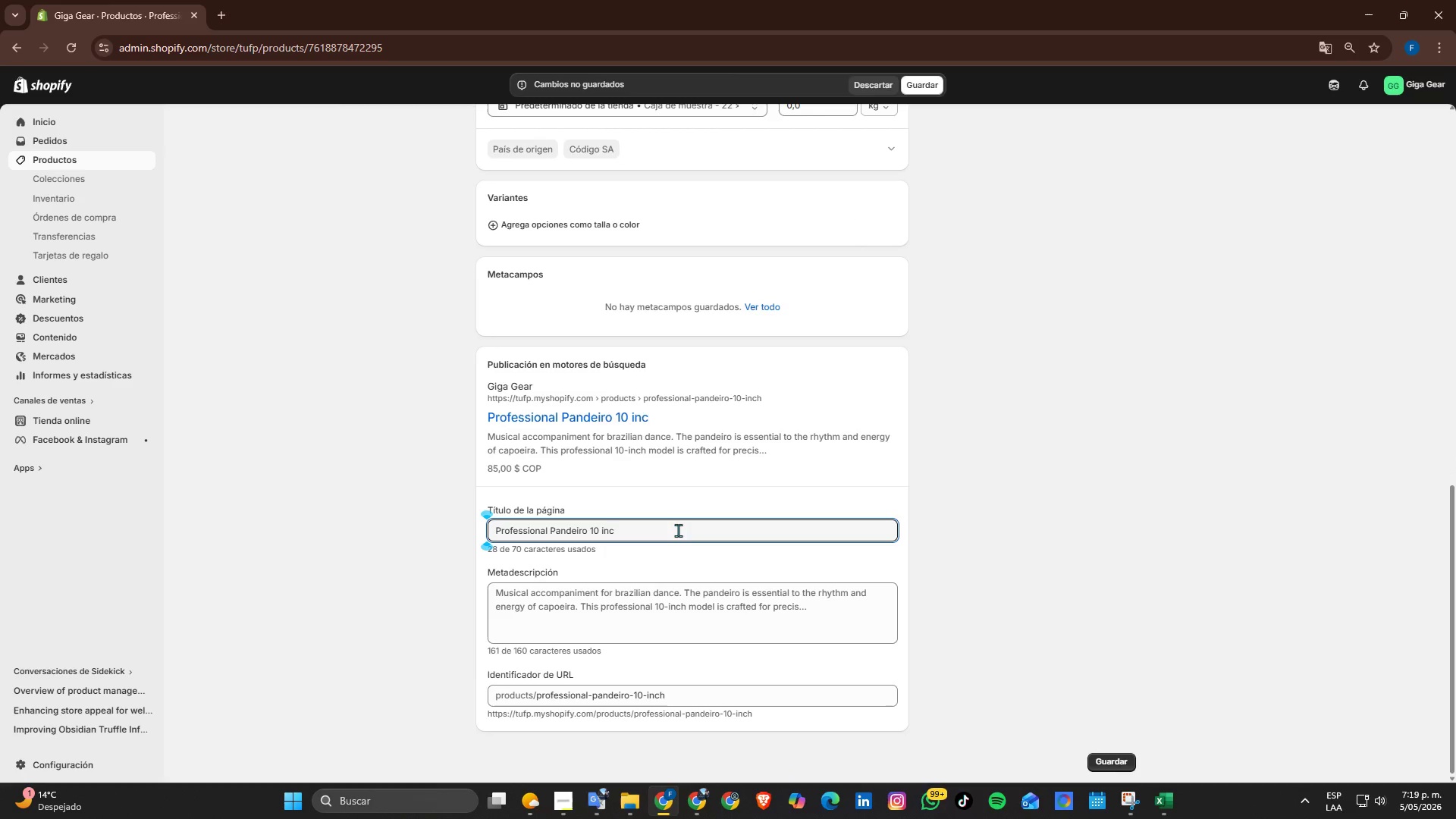 
key(Backspace)
 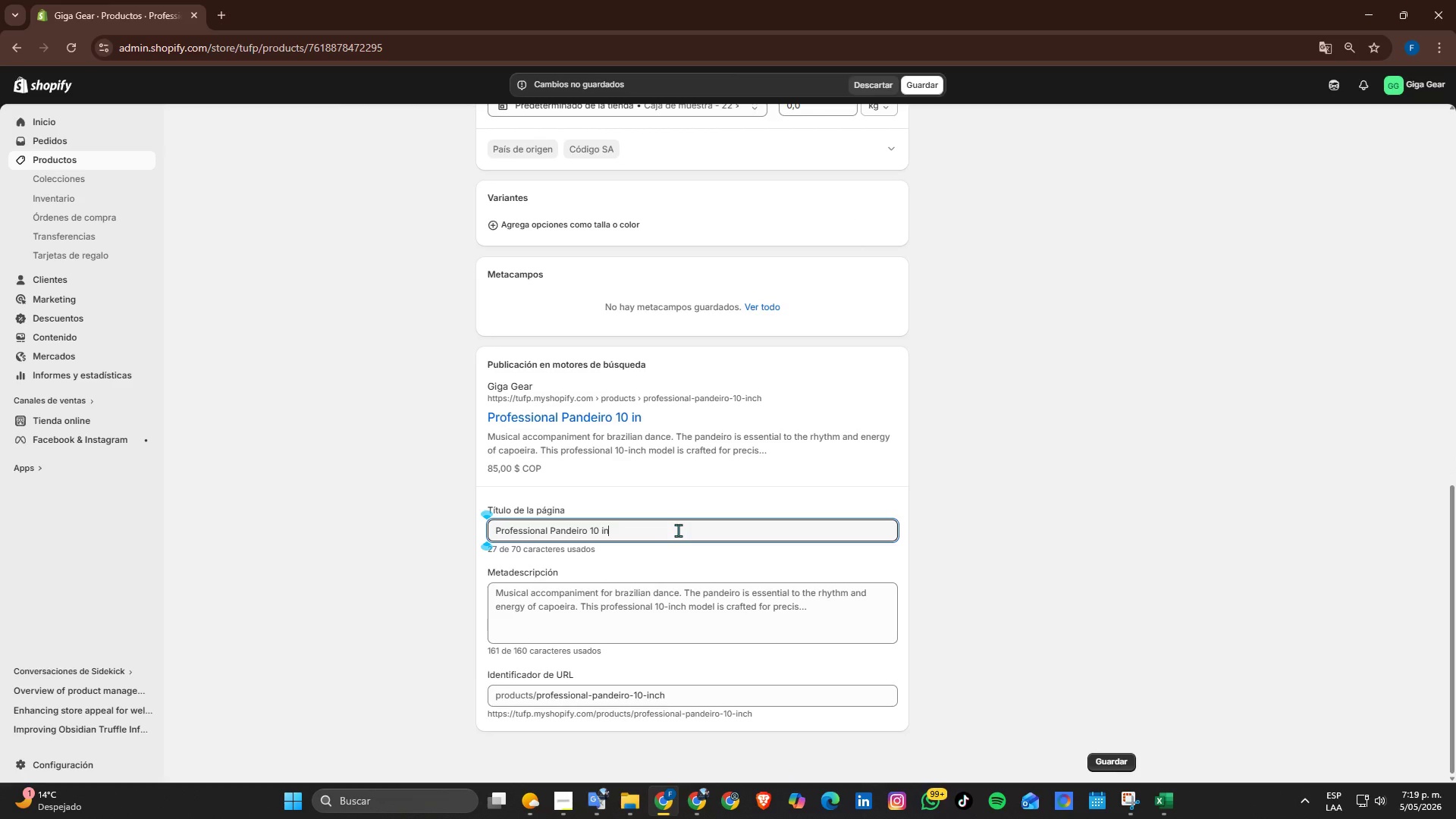 
key(Backspace)
 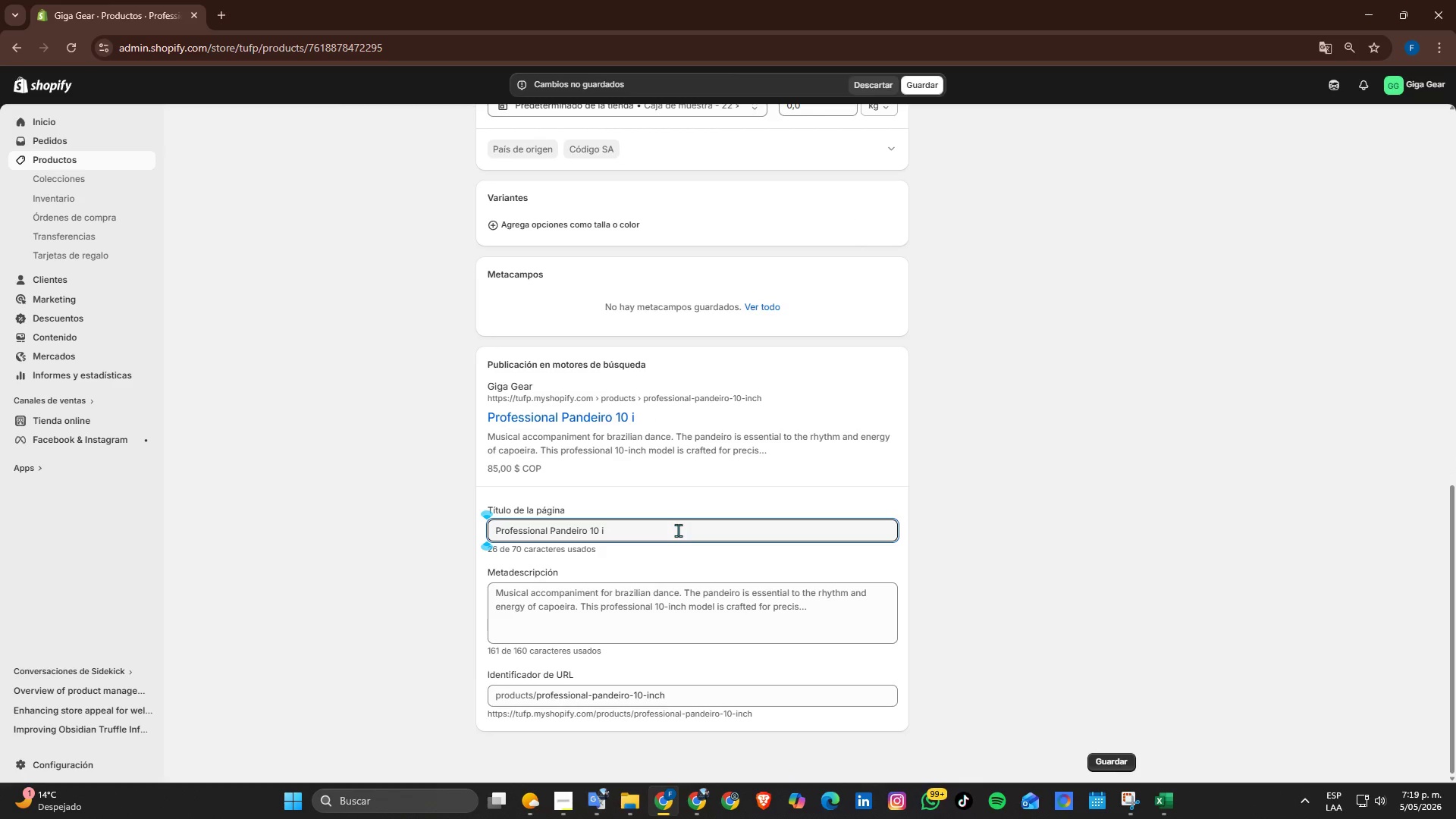 
key(Backspace)
 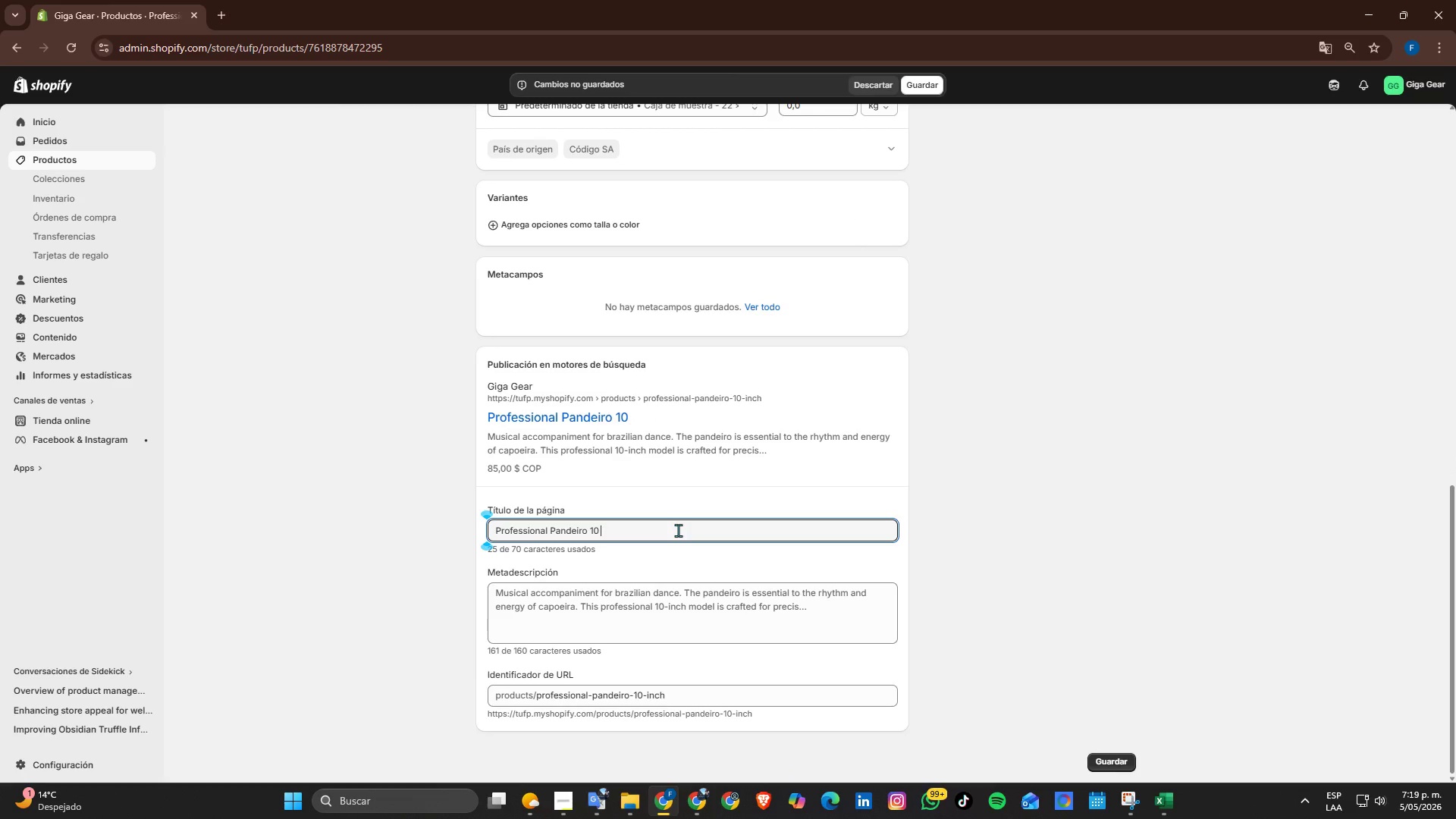 
key(BracketLeft)
 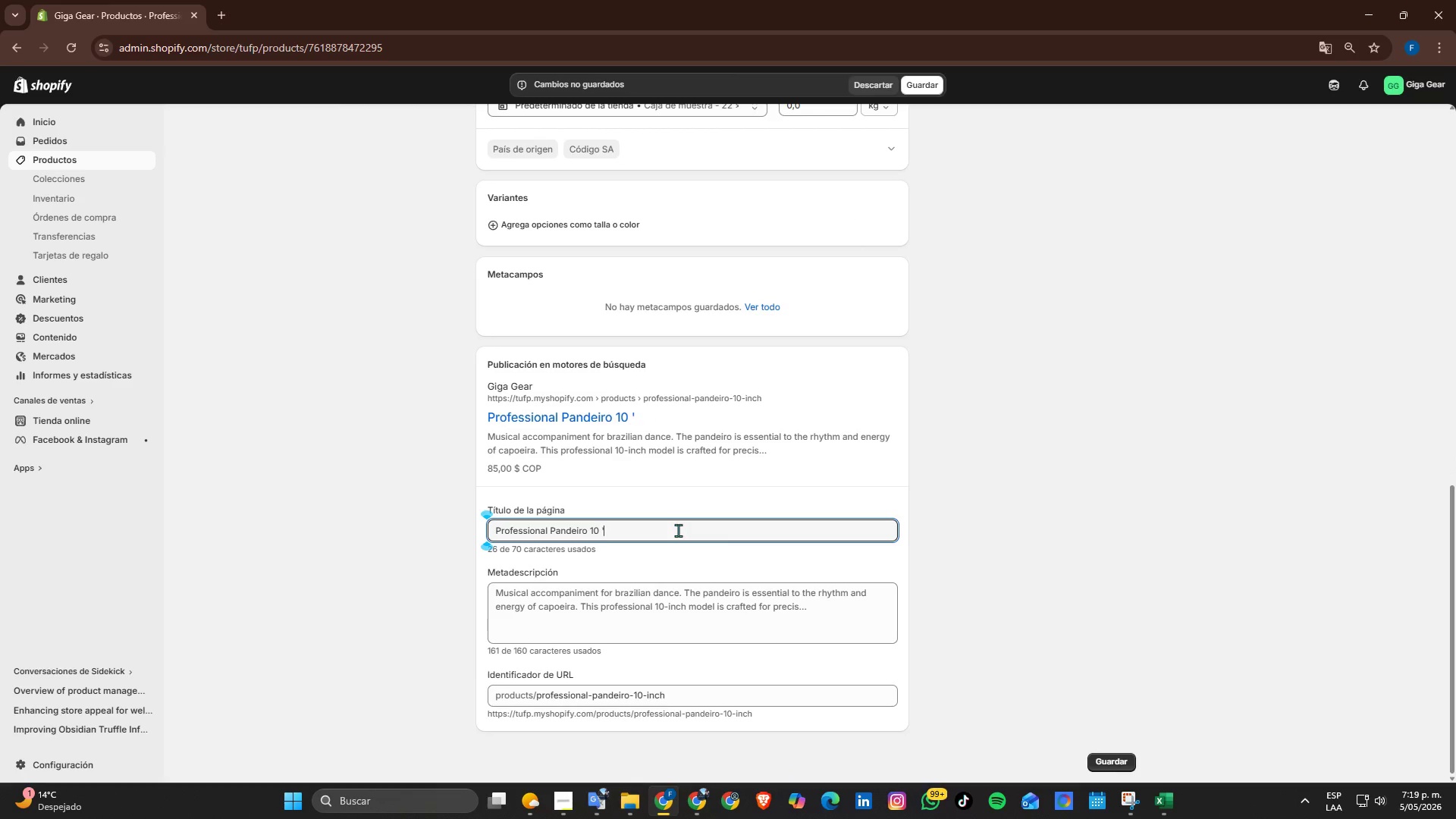 
key(BracketLeft)
 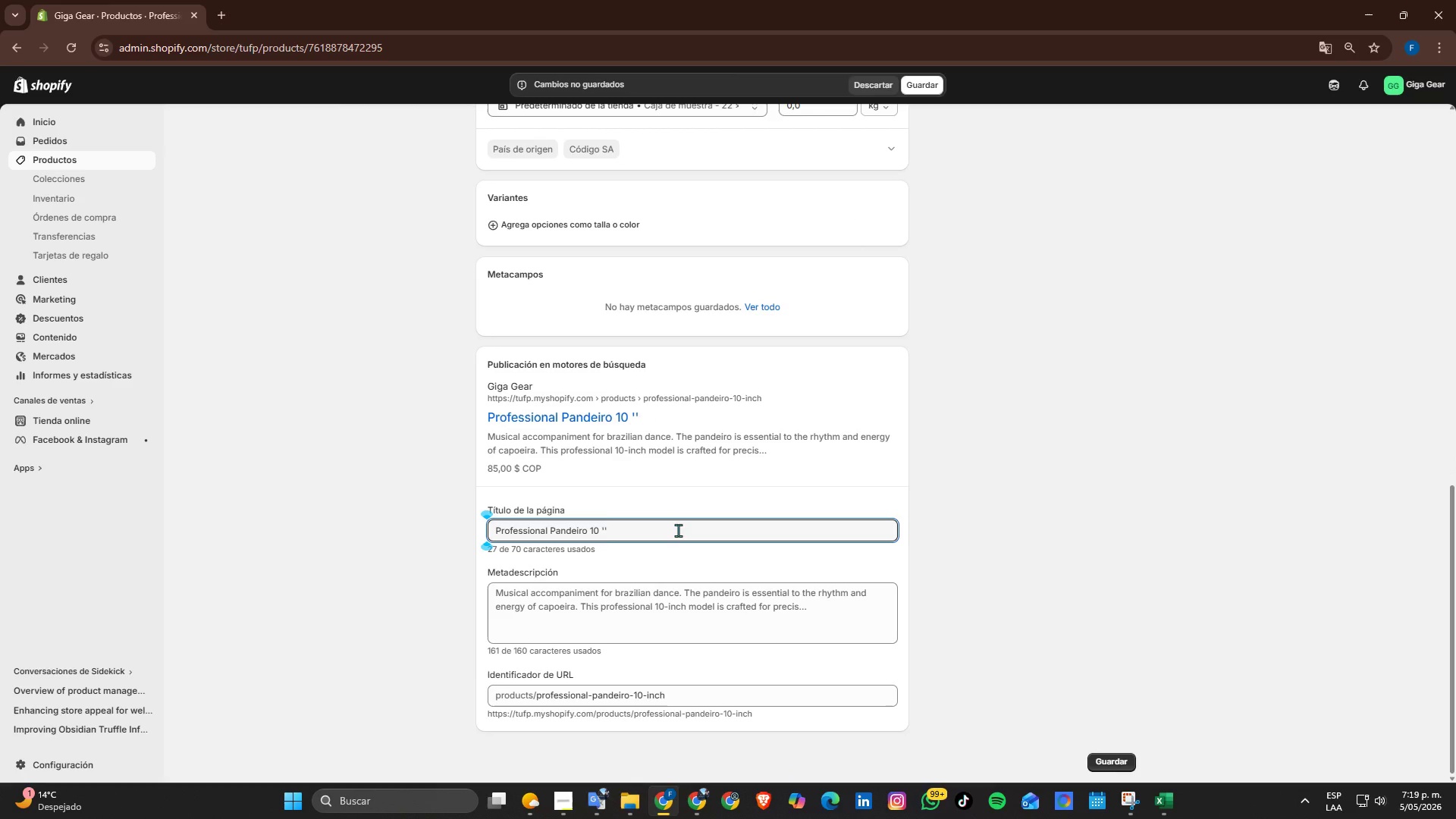 
key(ArrowLeft)
 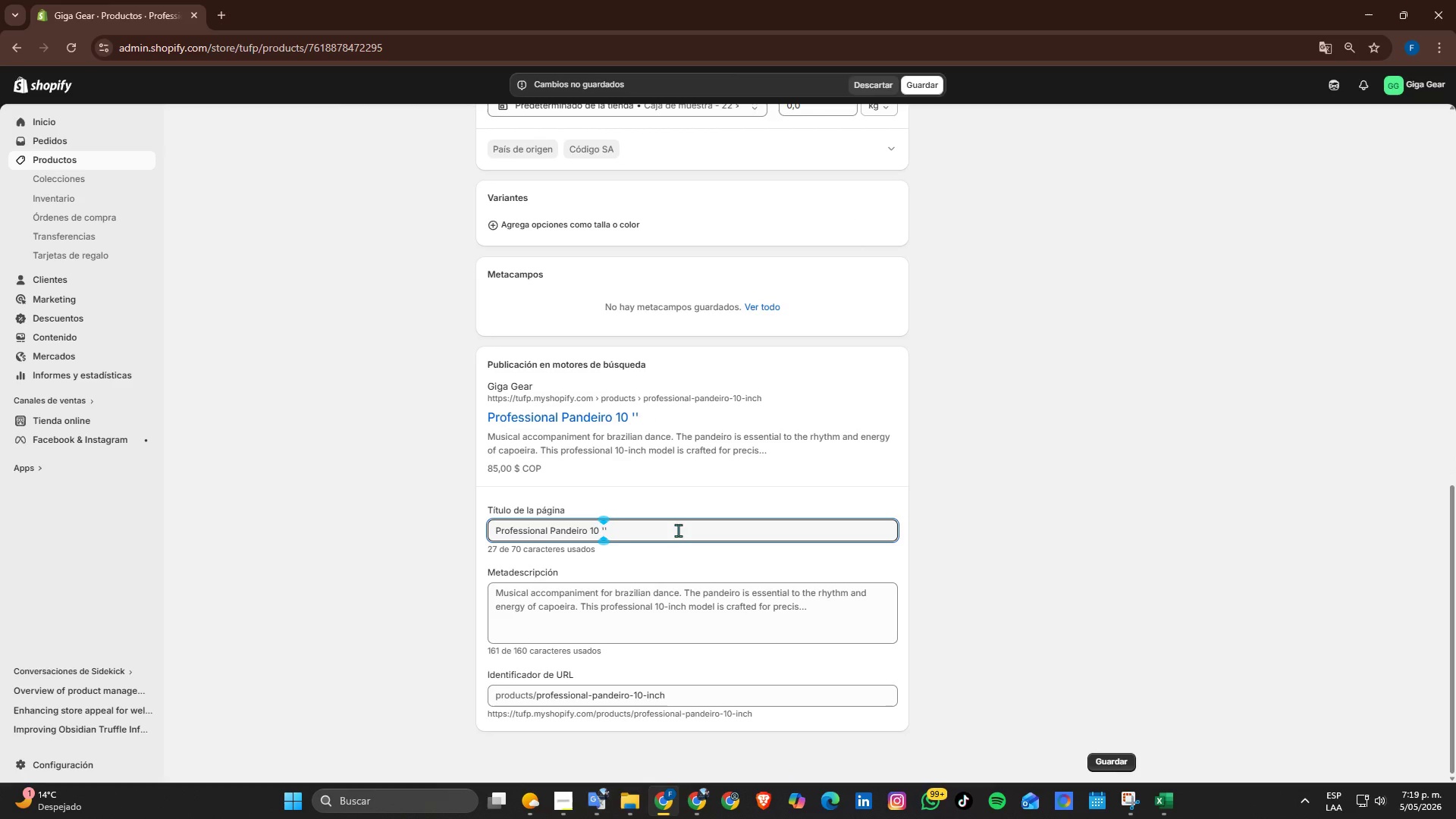 
key(ArrowLeft)
 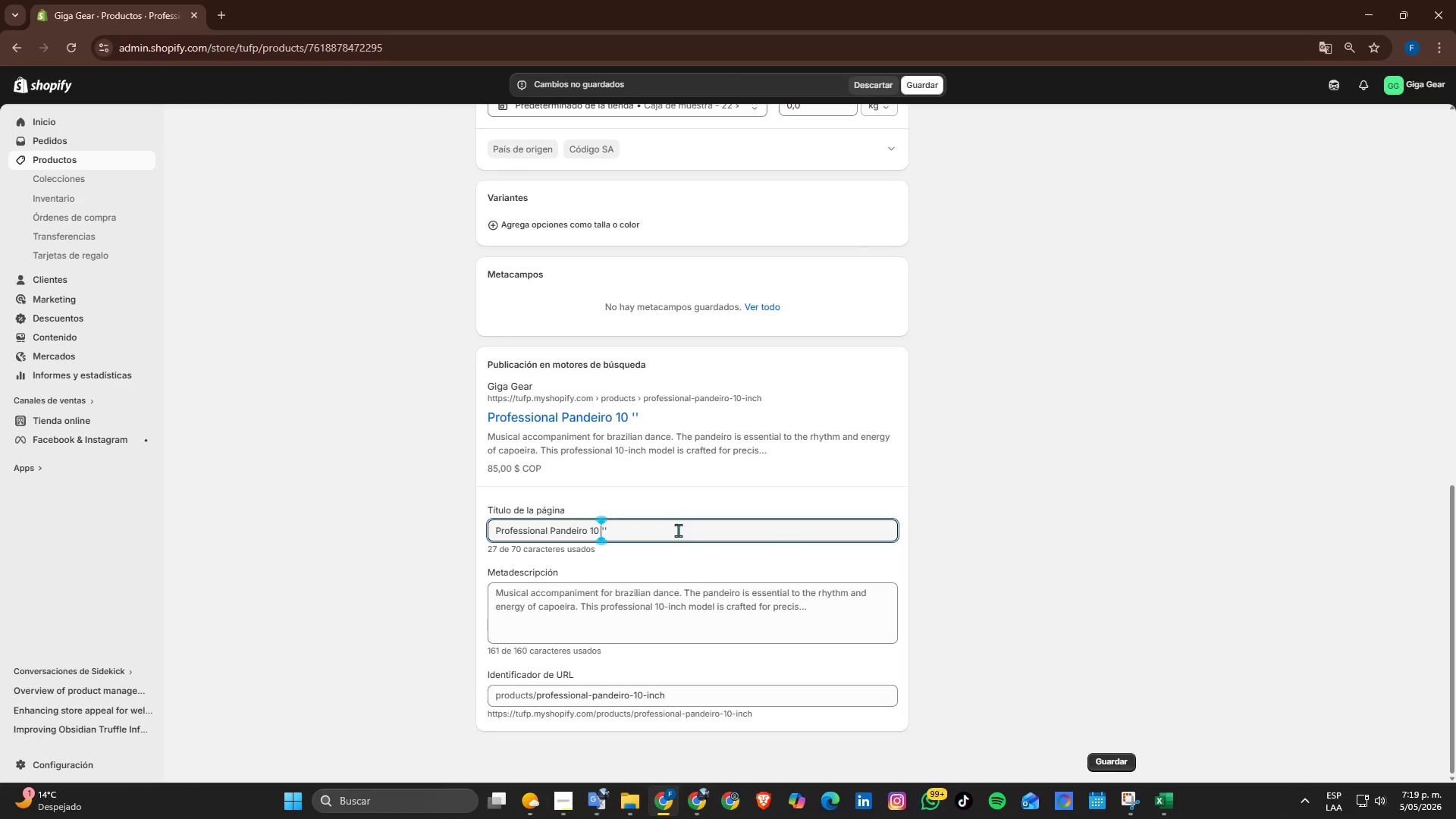 
key(Backspace)
 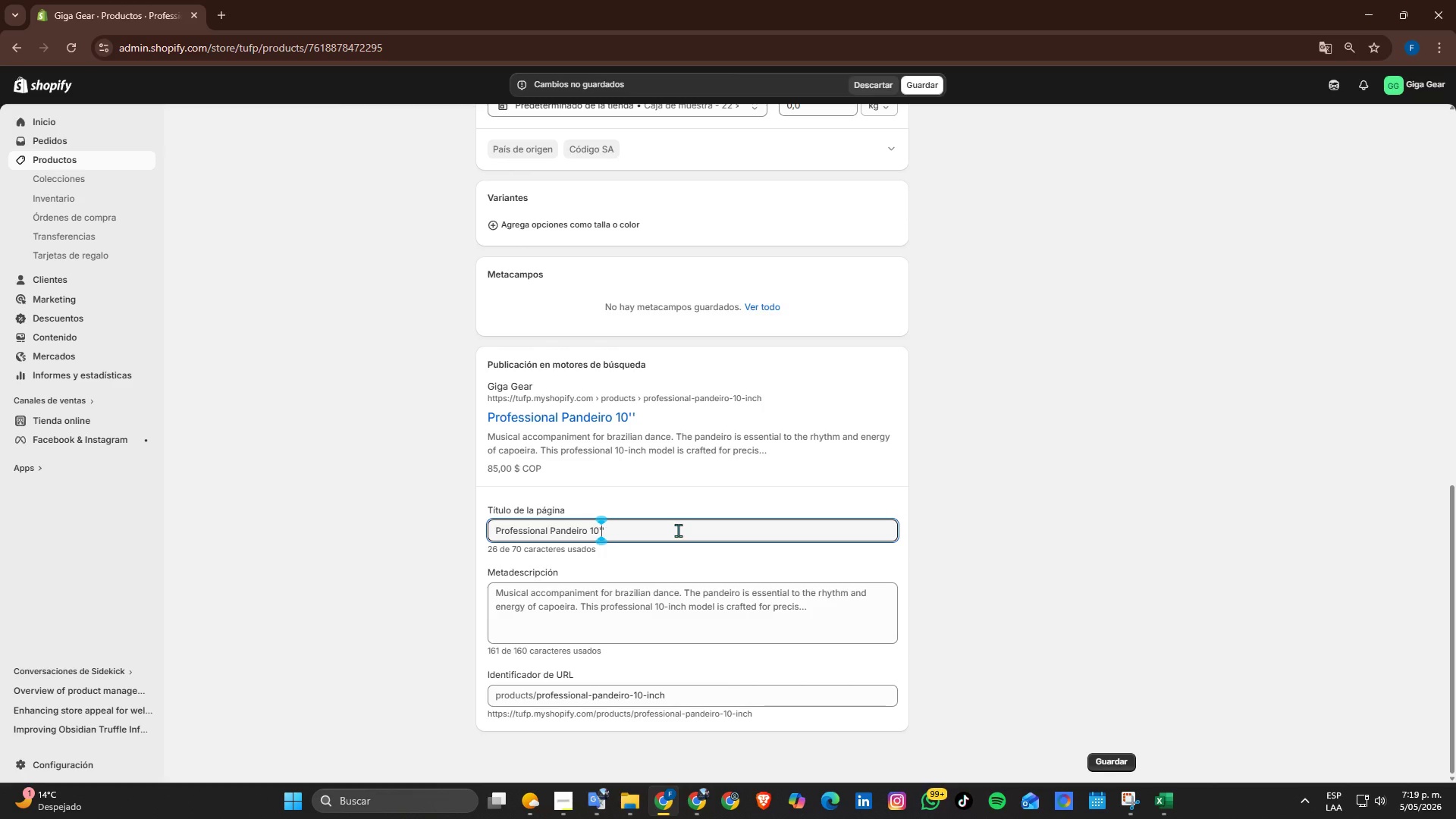 
key(ArrowRight)
 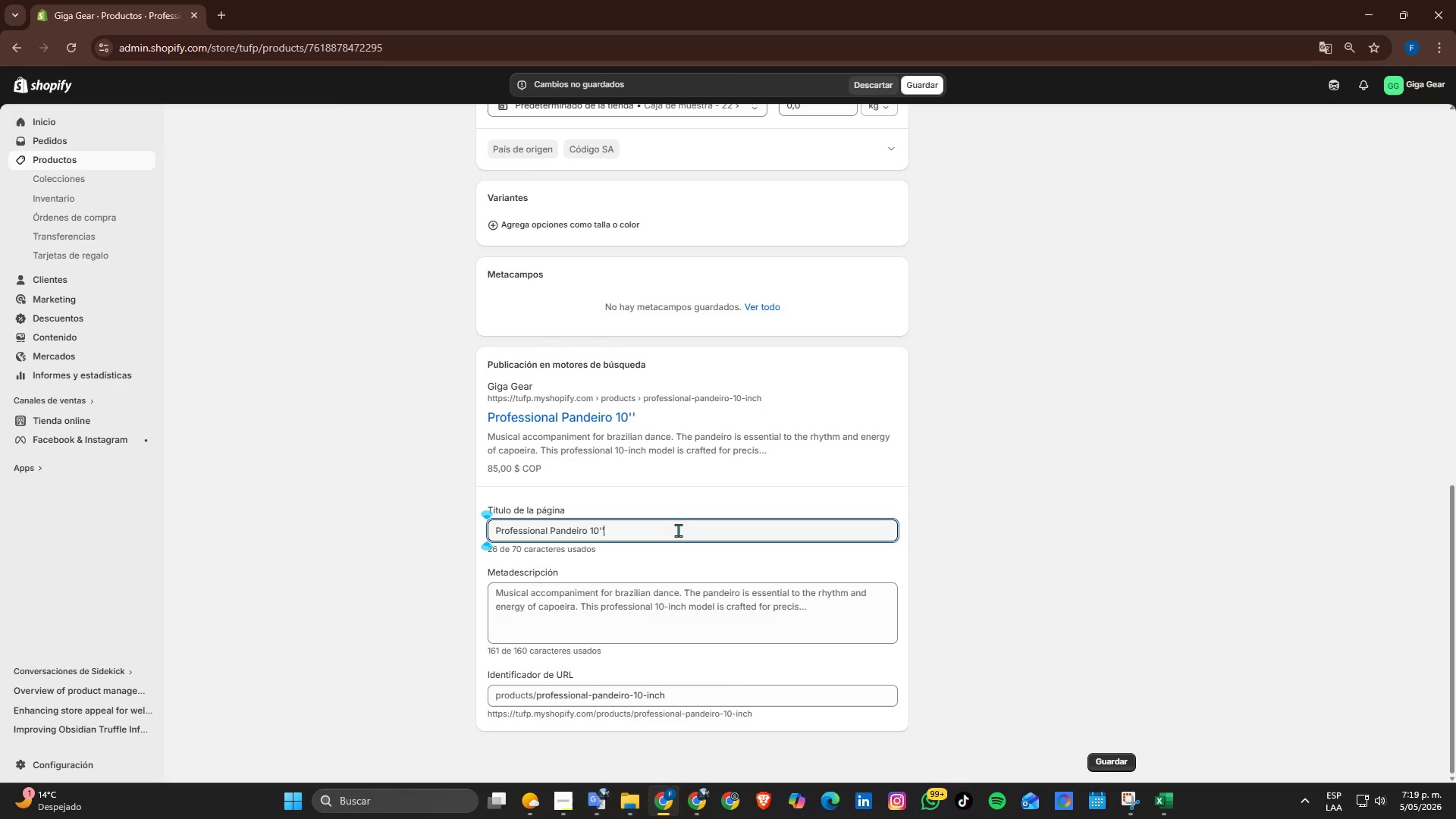 
key(ArrowRight)
 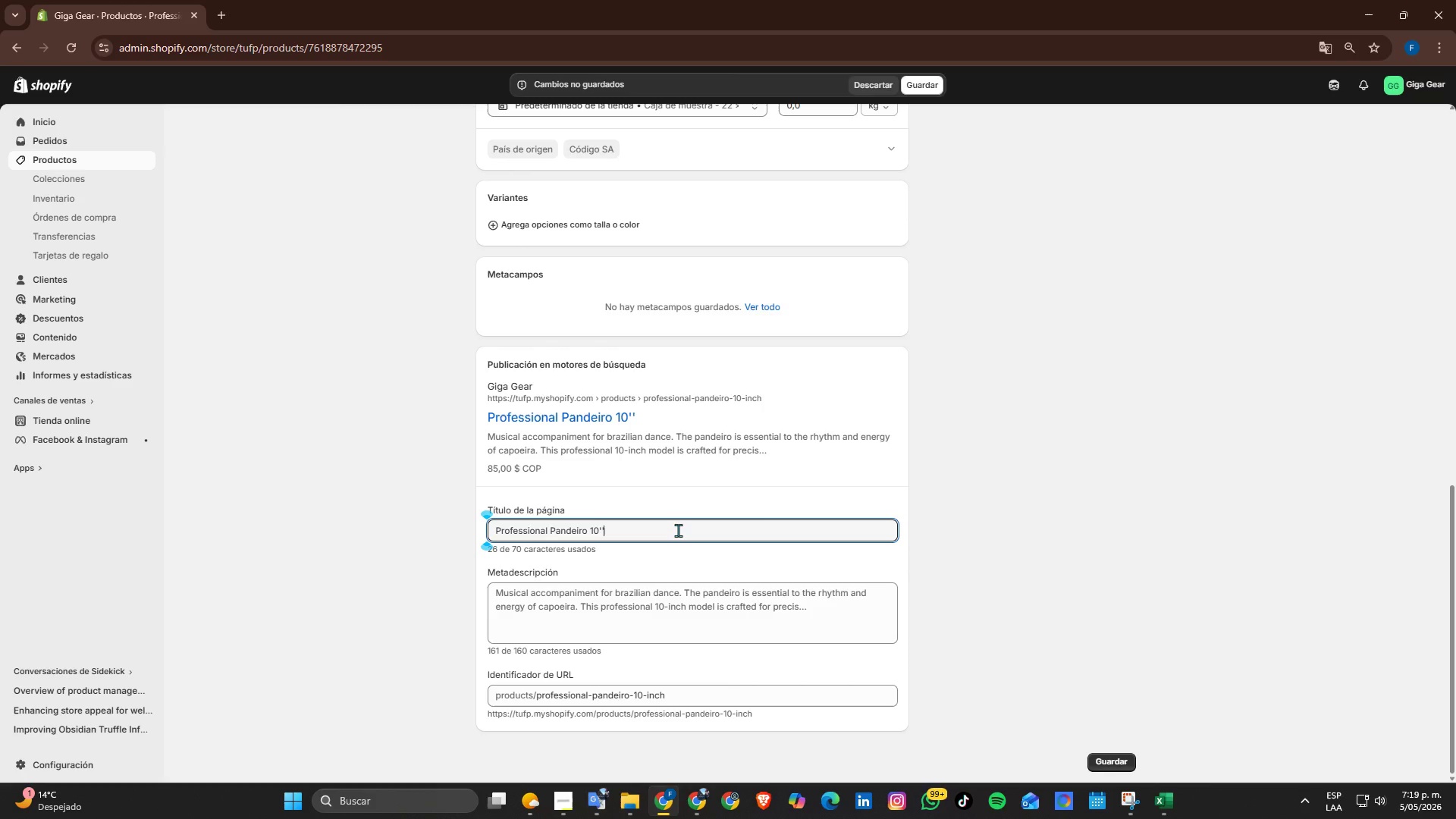 
key(ArrowRight)
 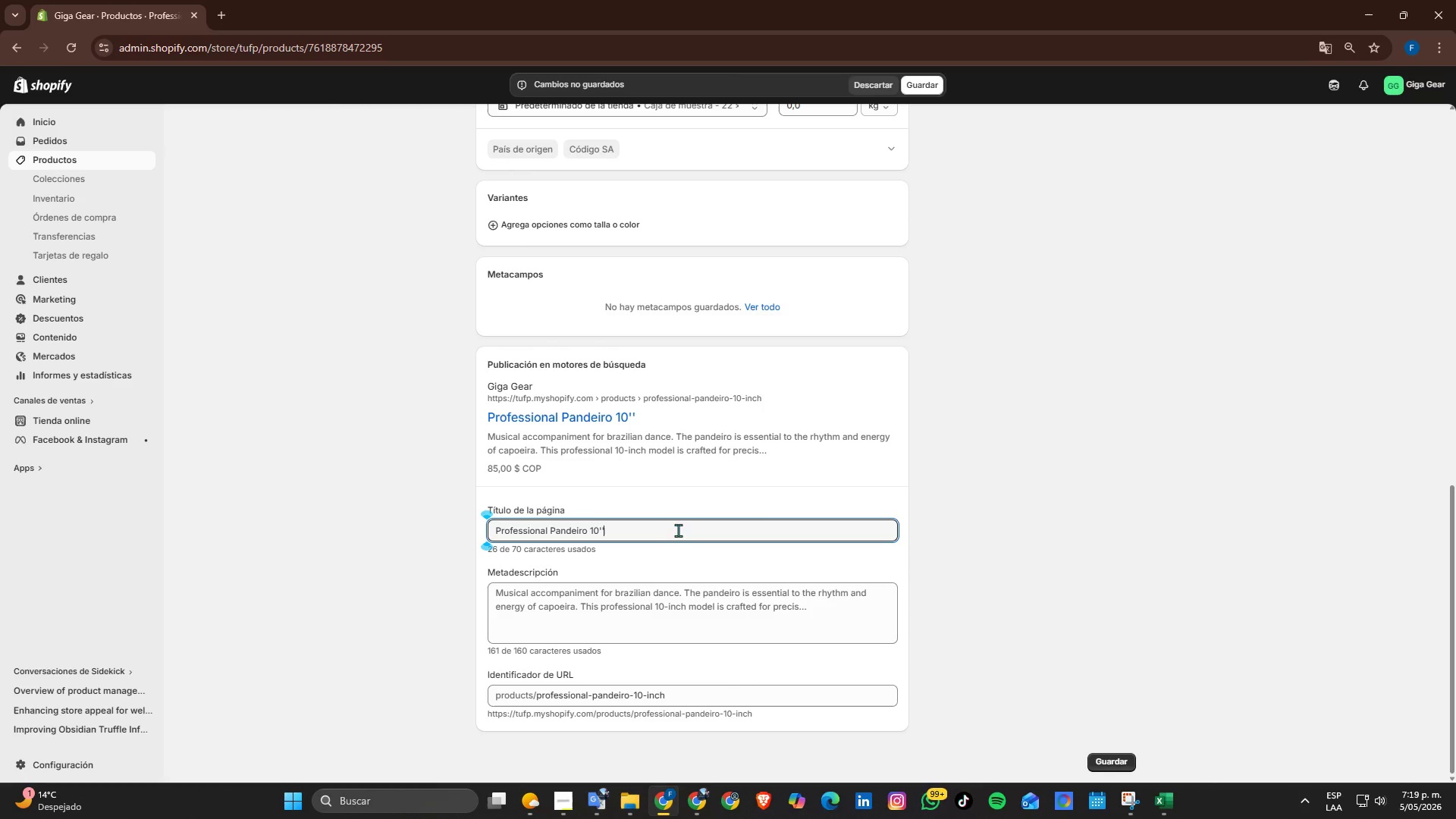 
key(Backspace)
key(Backspace)
type(@ \ Capoerira )
key(Backspace)
key(Backspace)
key(Backspace)
key(Backspace)
key(Backspace)
 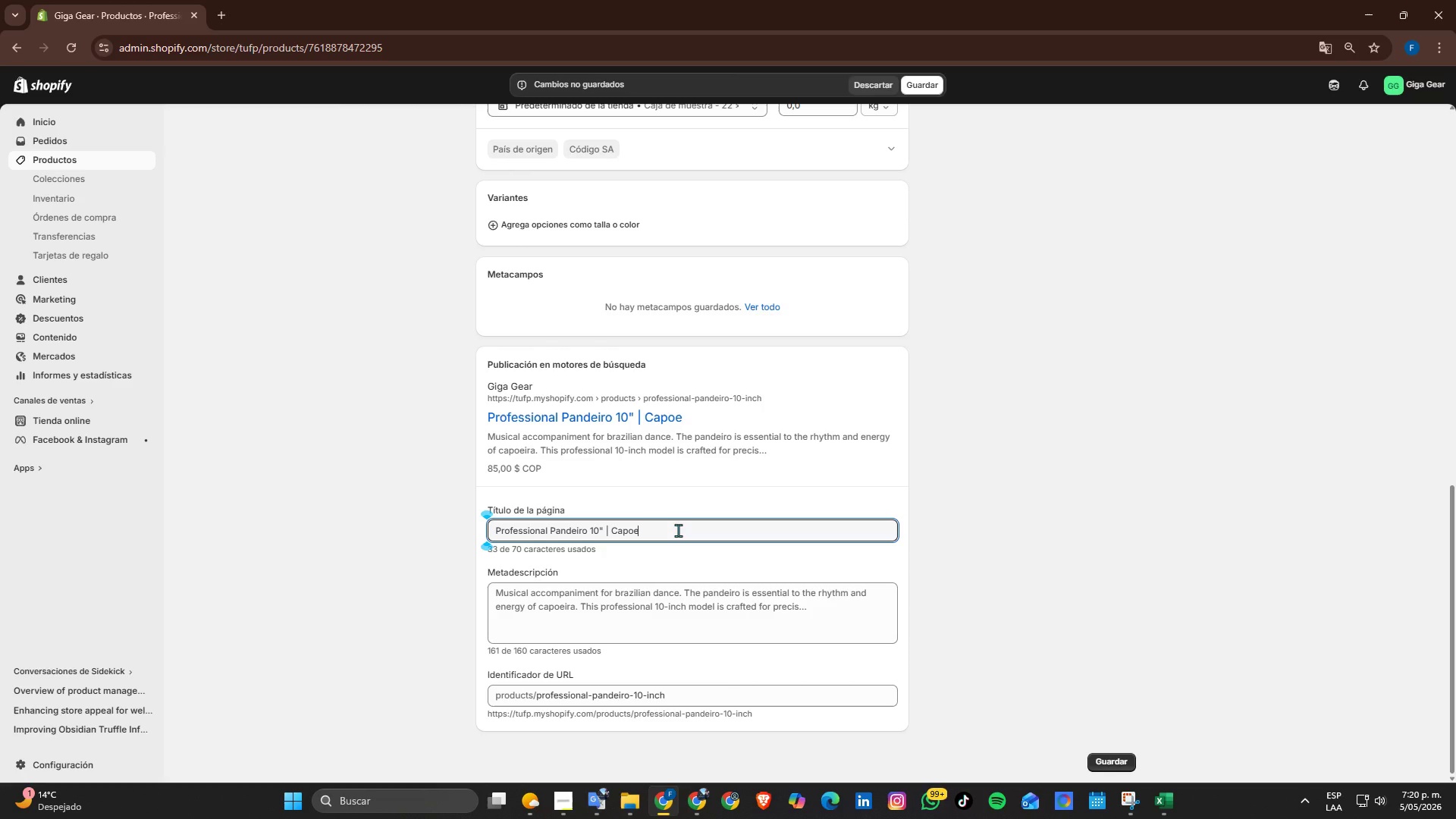 
wait(15.91)
 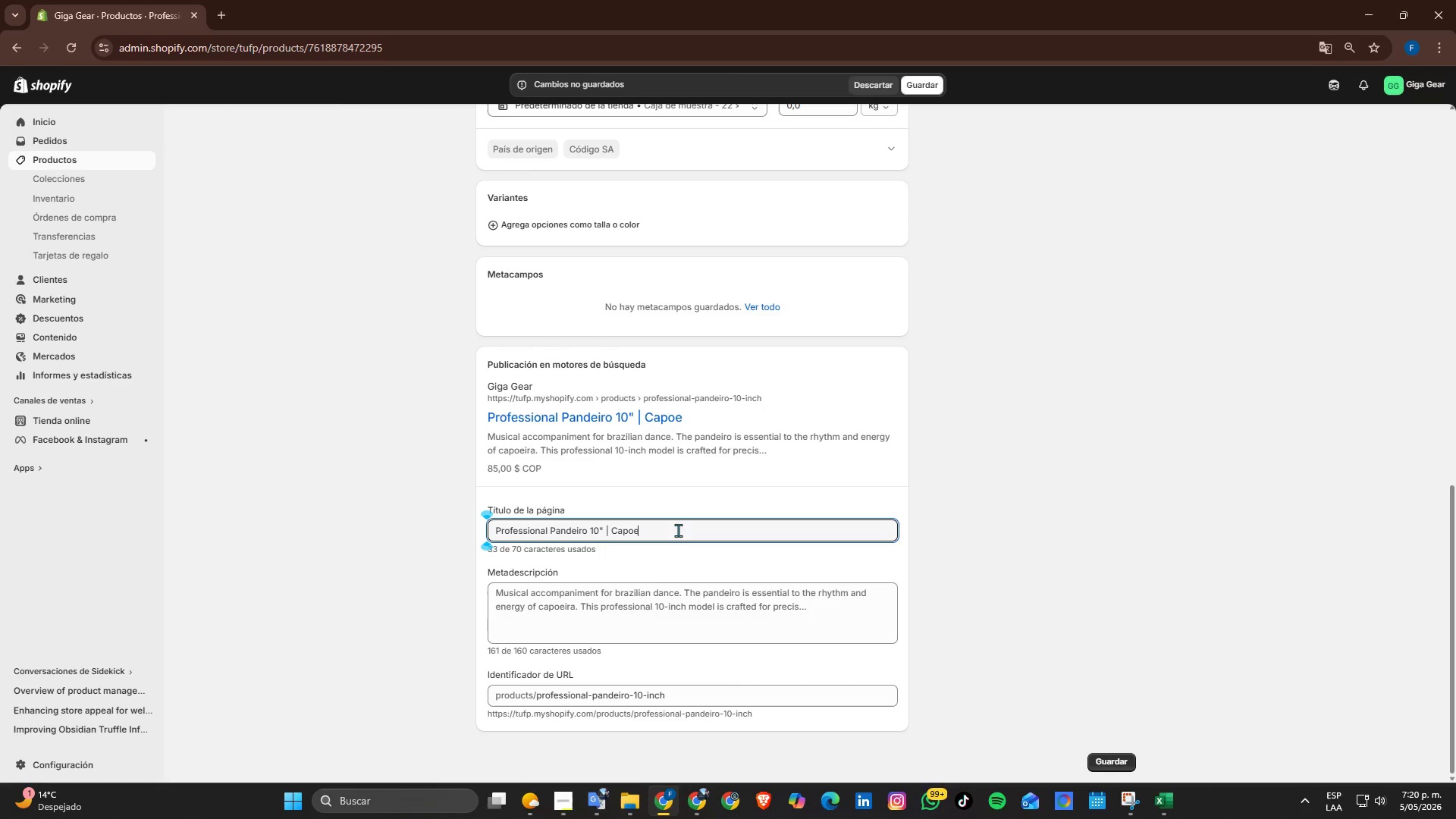 
type(ira Percussion )
 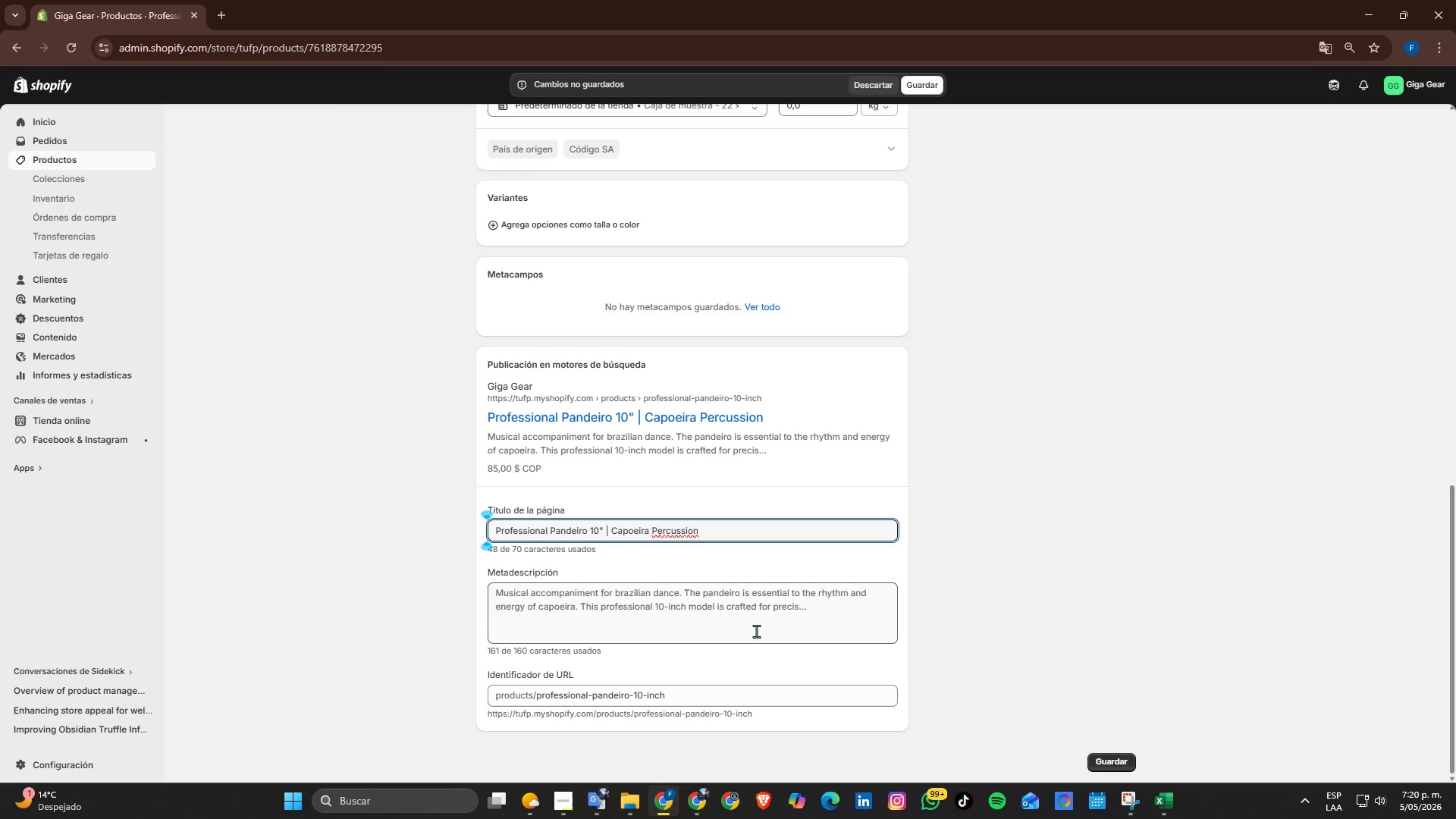 
left_click([715, 621])
 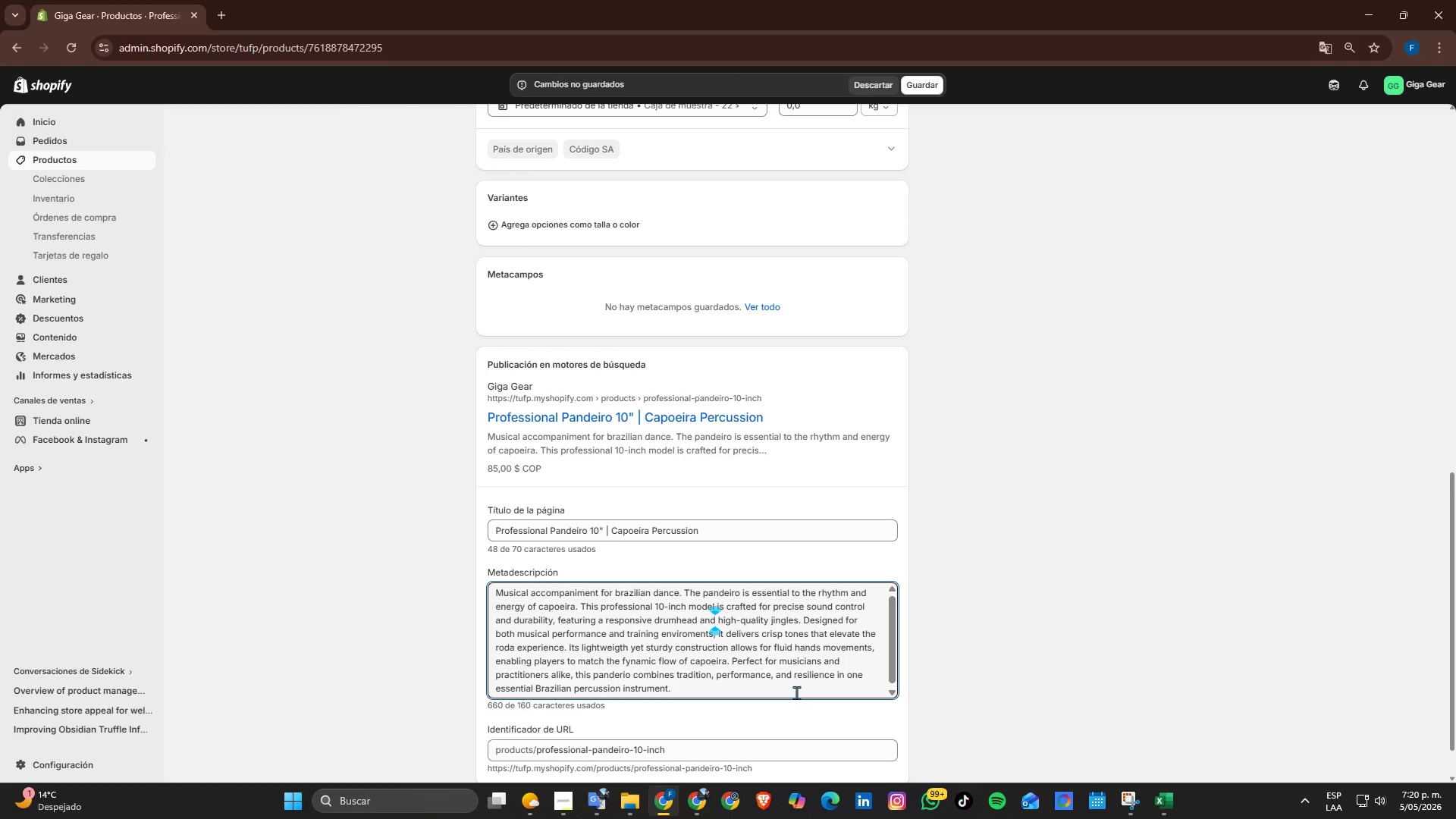 
left_click_drag(start_coordinate=[788, 693], to_coordinate=[444, 556])
 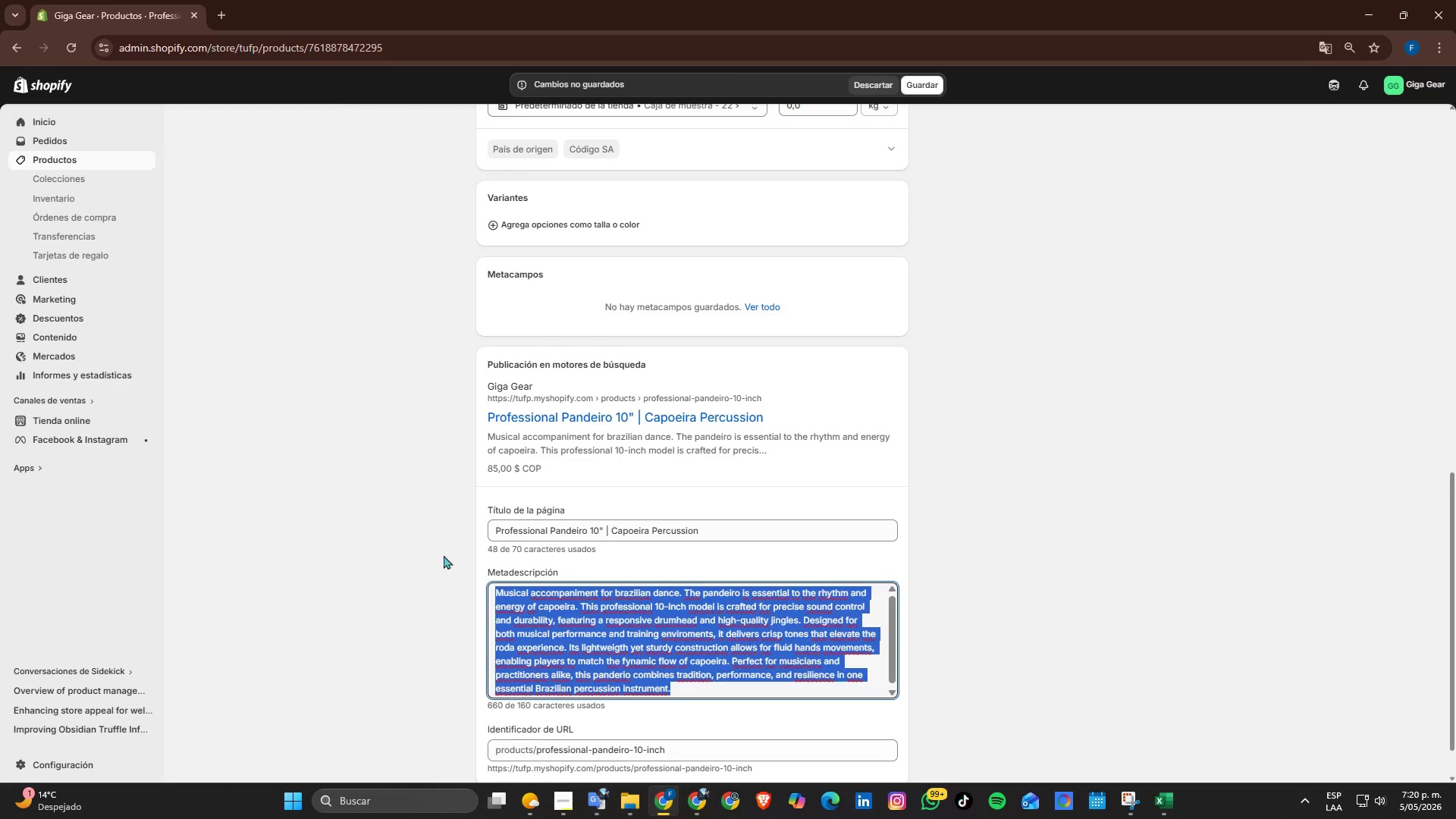 
key(Backspace)
type(:rp)
key(Backspace)
key(Backspace)
key(Backspace)
key(Backspace)
type(Professional pandeiro for capoeira. Lugh)
key(Backspace)
key(Backspace)
key(Backspace)
type(ightweith)
key(Backspace)
key(Backspace)
type(ght, dura)
 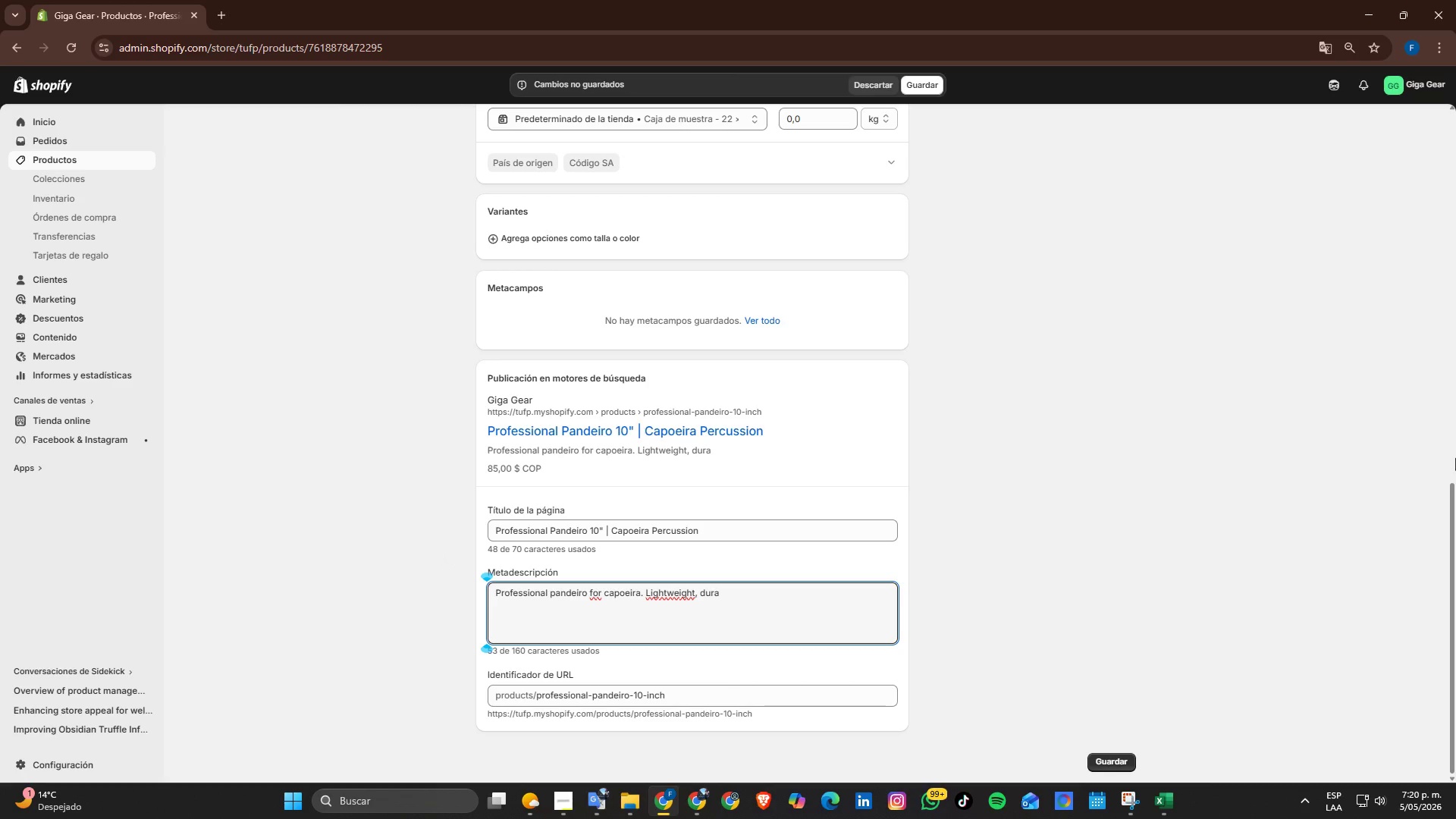 
type(ble percussion instrument with crs)
key(Backspace)
type(ispt sound for bra)
key(Backspace)
key(Backspace)
key(Backspace)
type(BRaz)
key(Backspace)
key(Backspace)
key(Backspace)
type(razilian martial arts rht)
key(Backspace)
type(ythm.)
 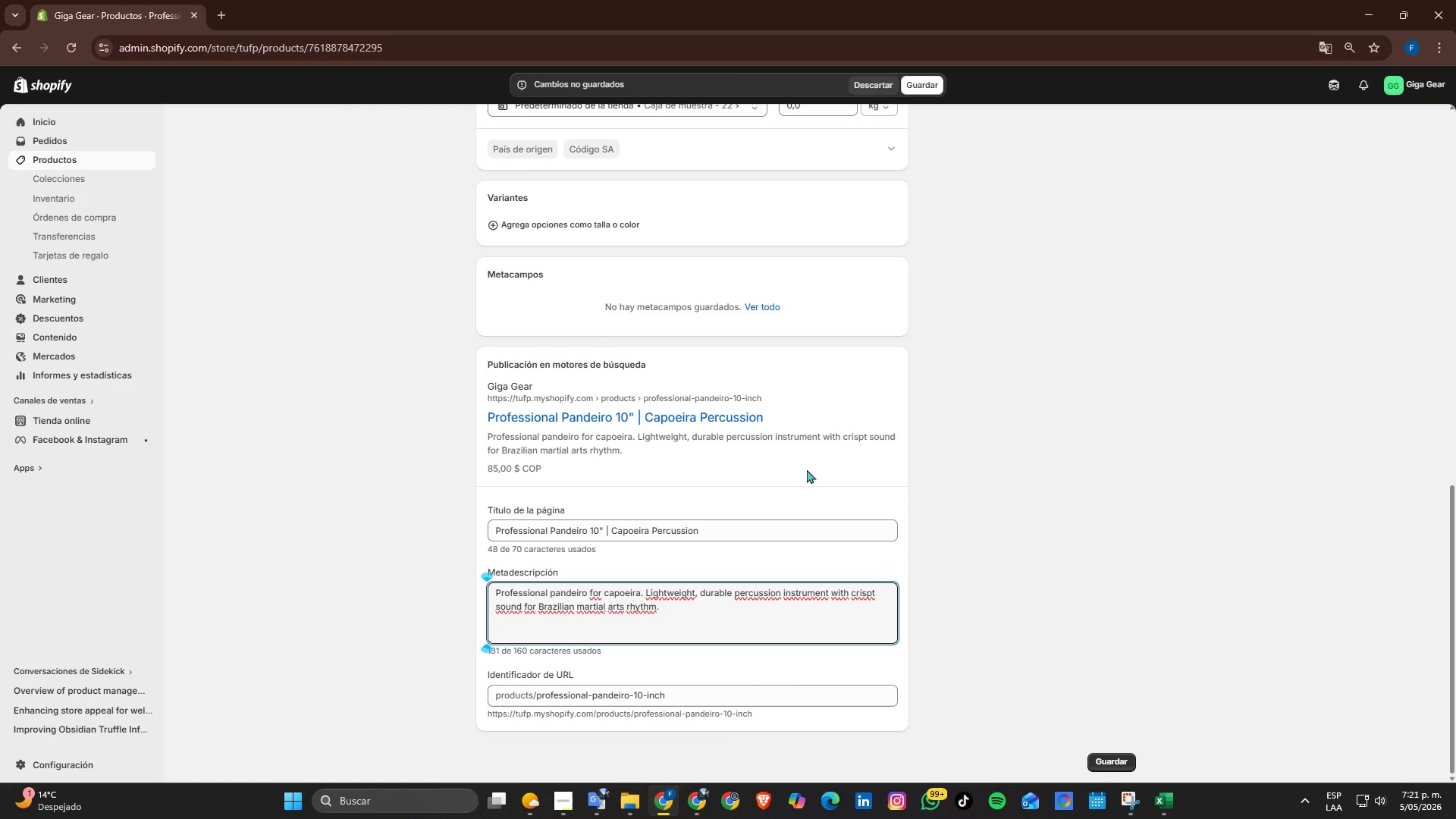 
wait(12.14)
 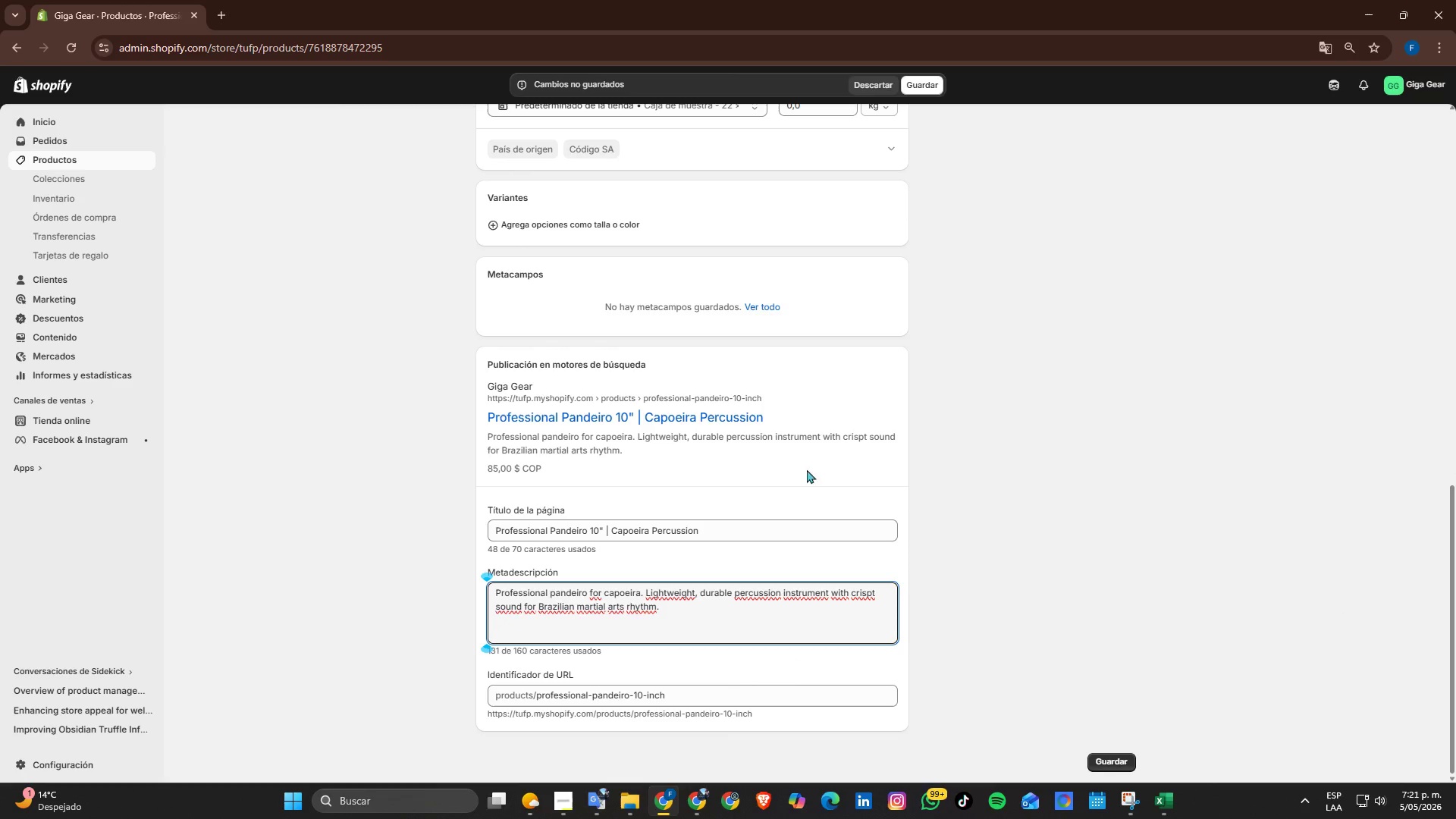 
left_click([1105, 753])
 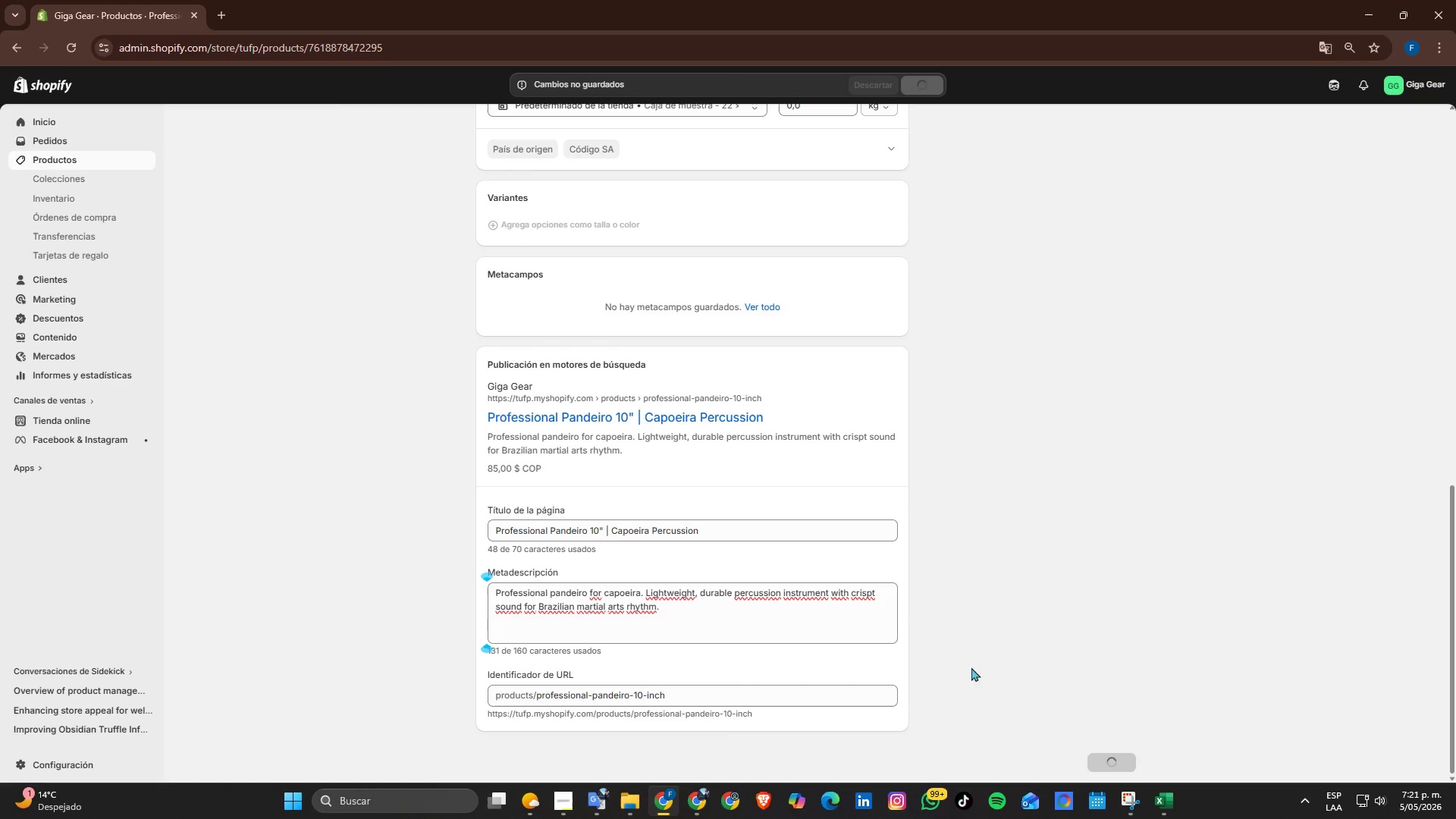 
scroll: coordinate [678, 424], scroll_direction: up, amount: 9.0
 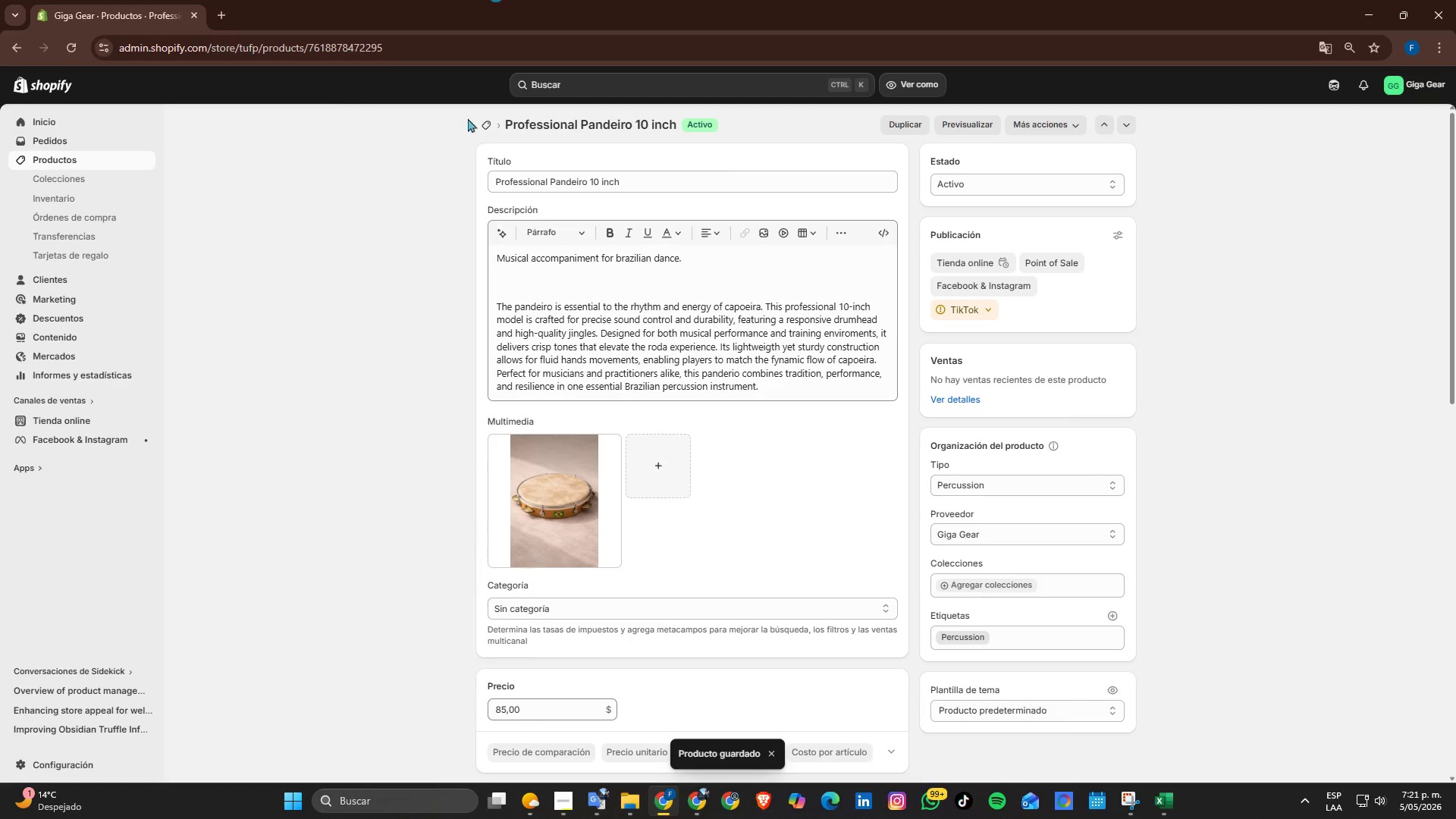 
left_click([480, 122])
 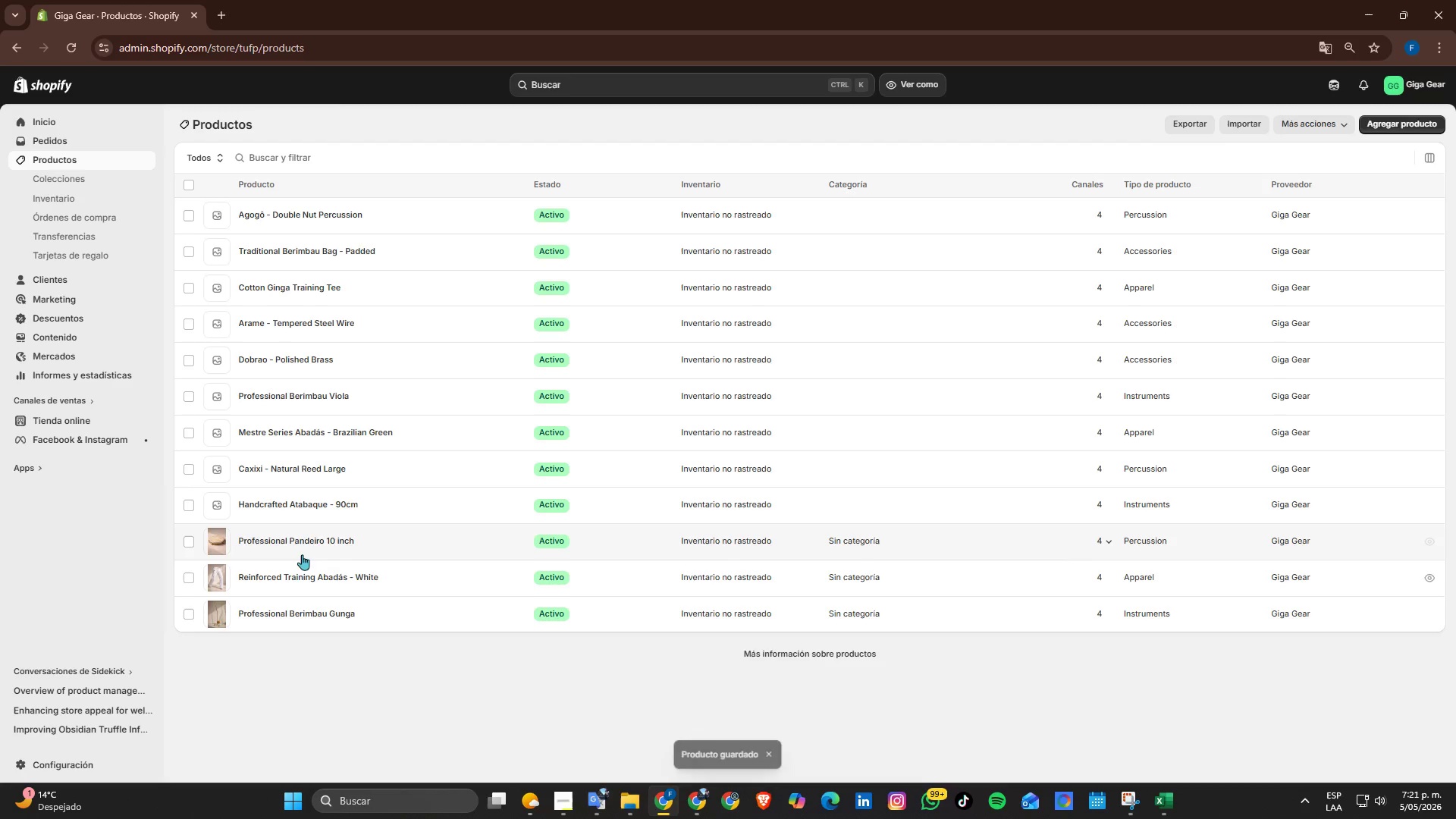 
left_click([312, 509])
 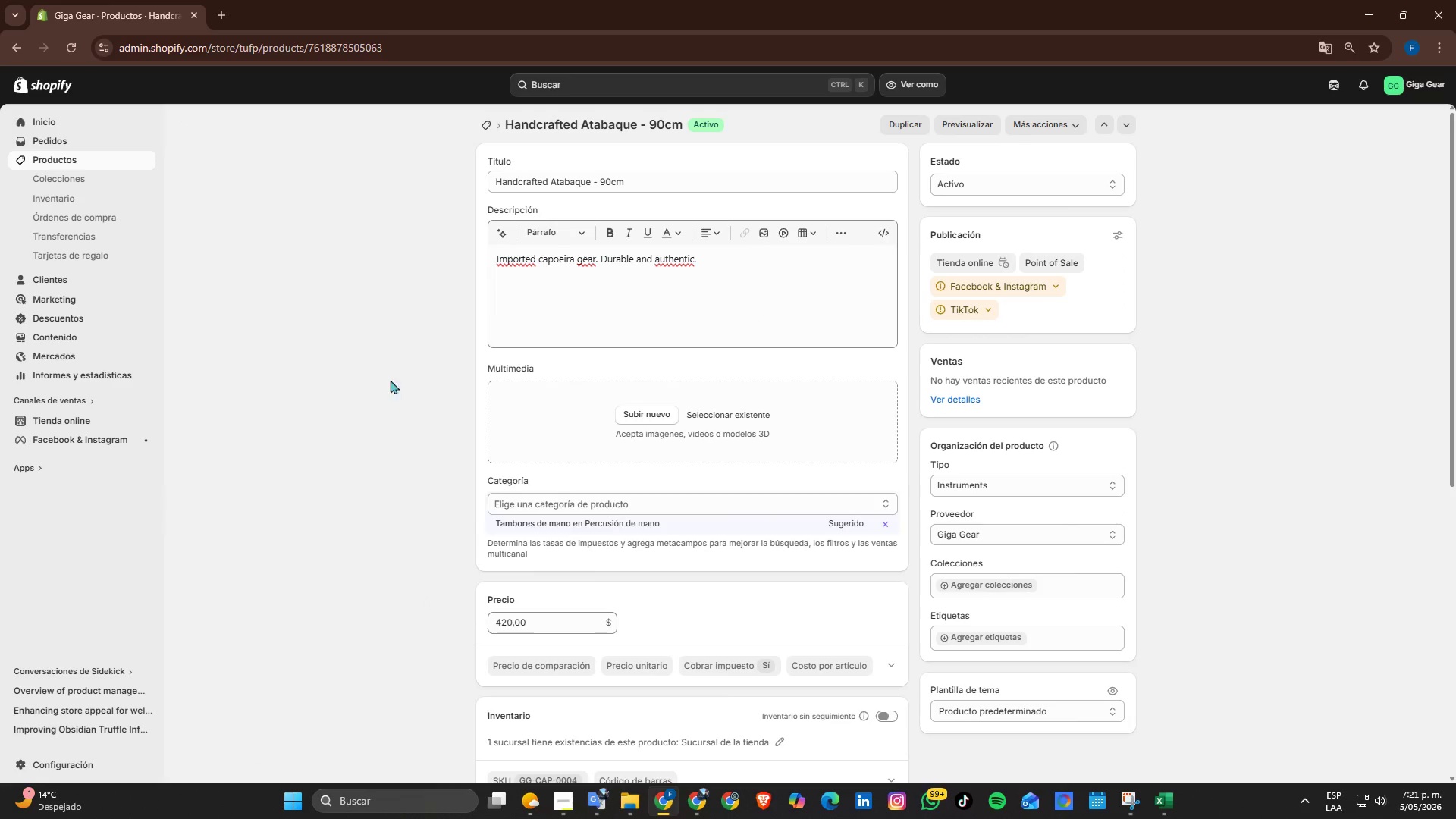 
left_click([630, 271])
 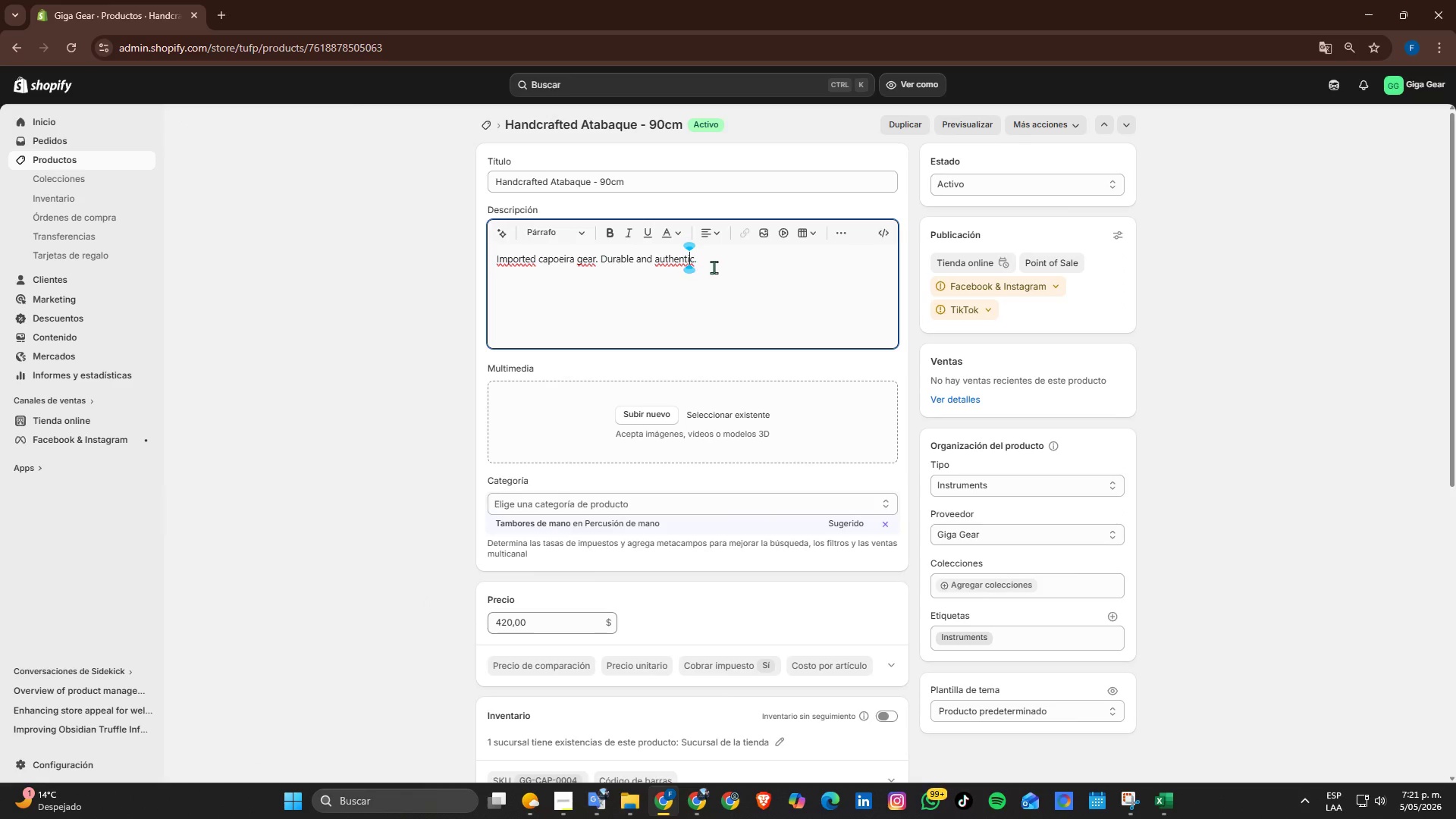 
triple_click([714, 267])
 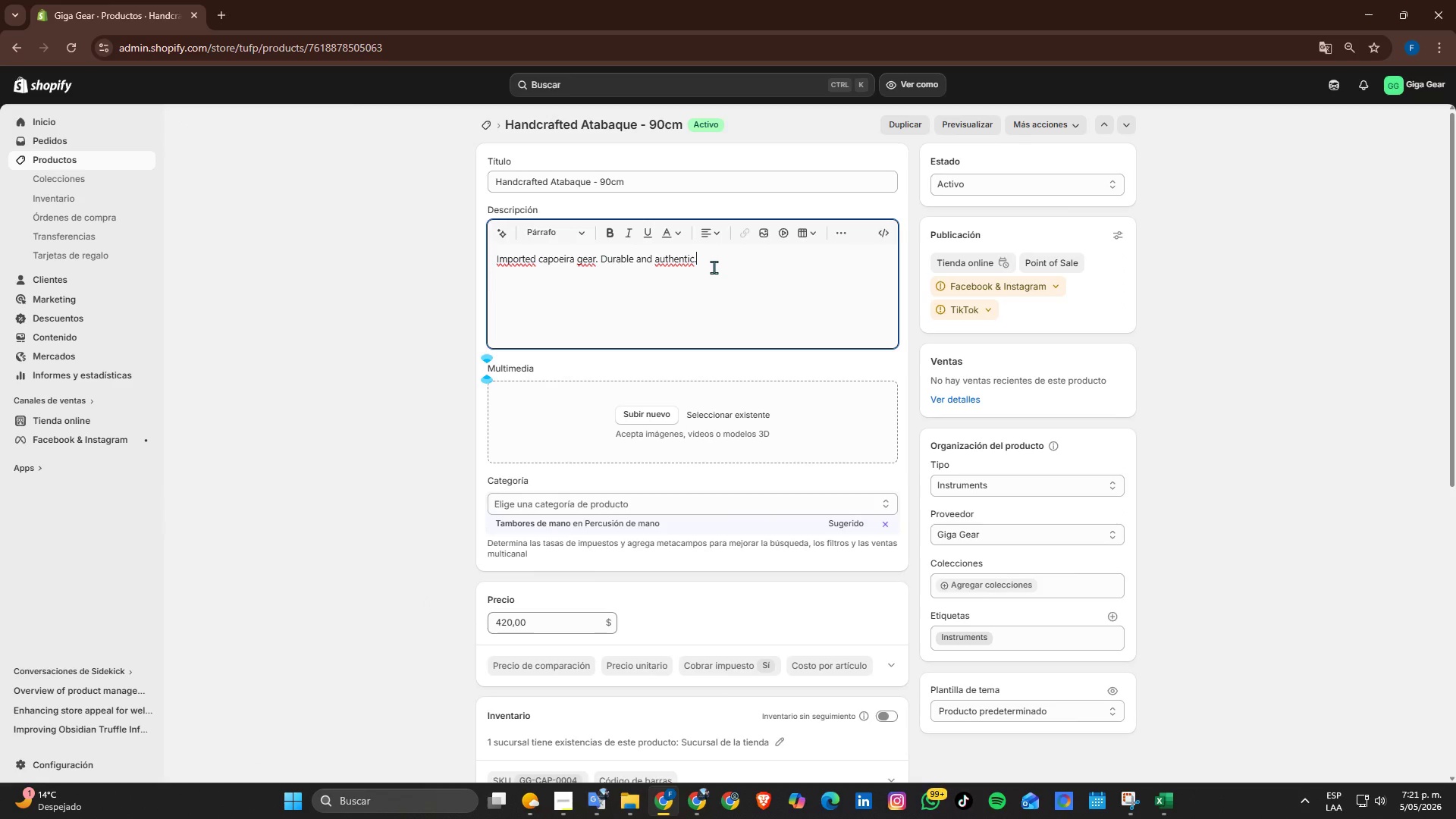 
key(Enter)
 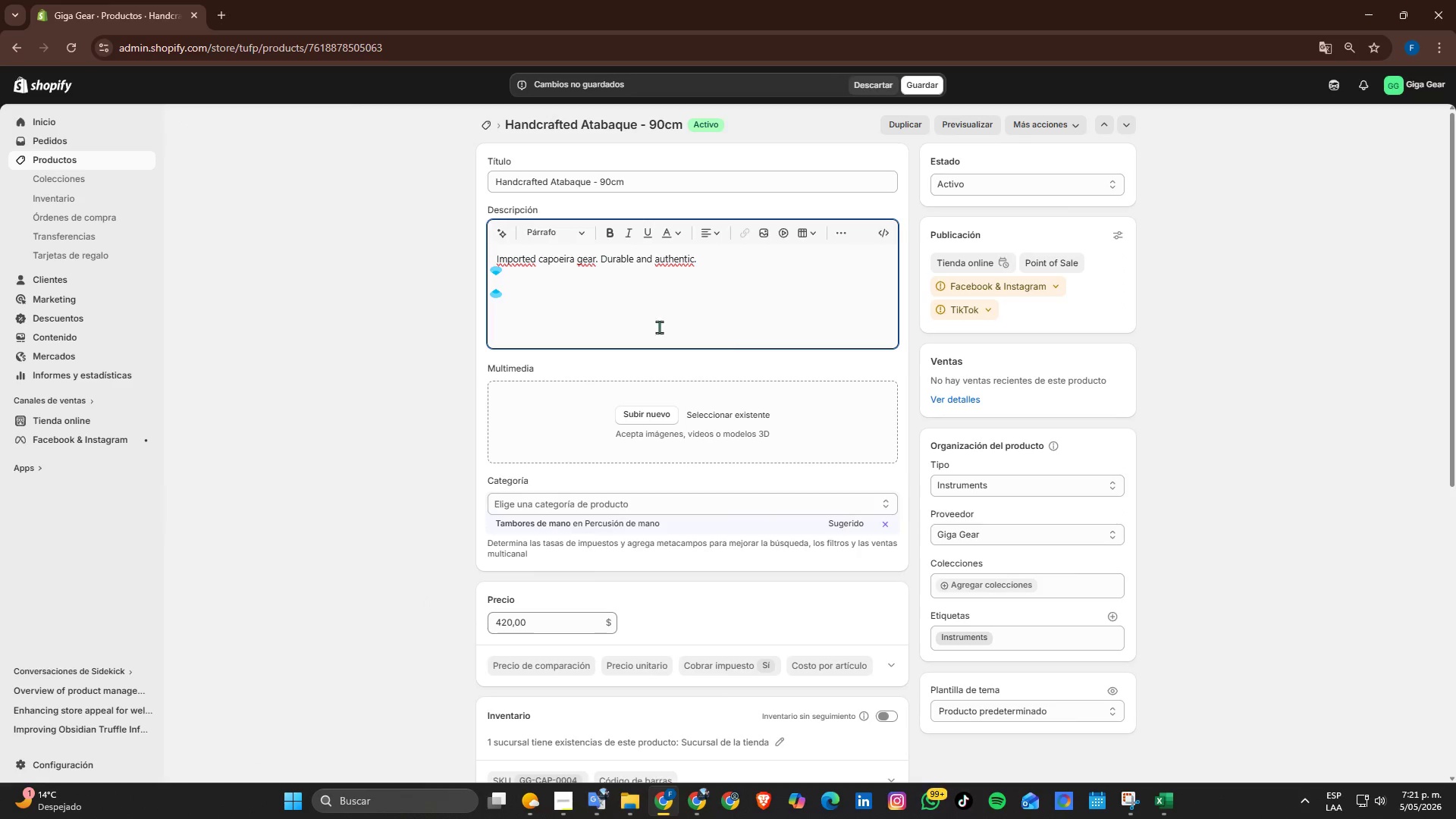 
key(Enter)
 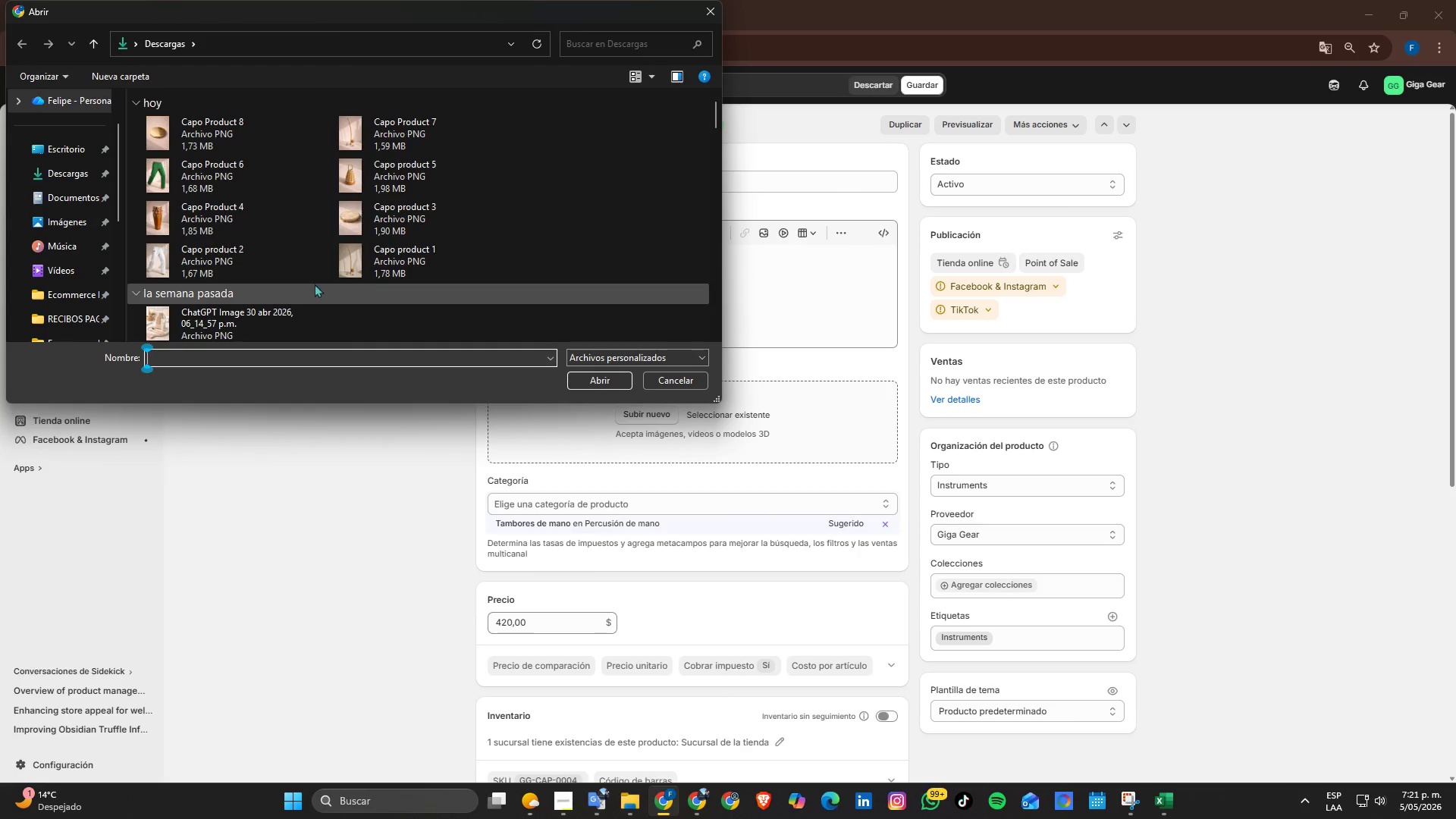 
left_click([231, 227])
 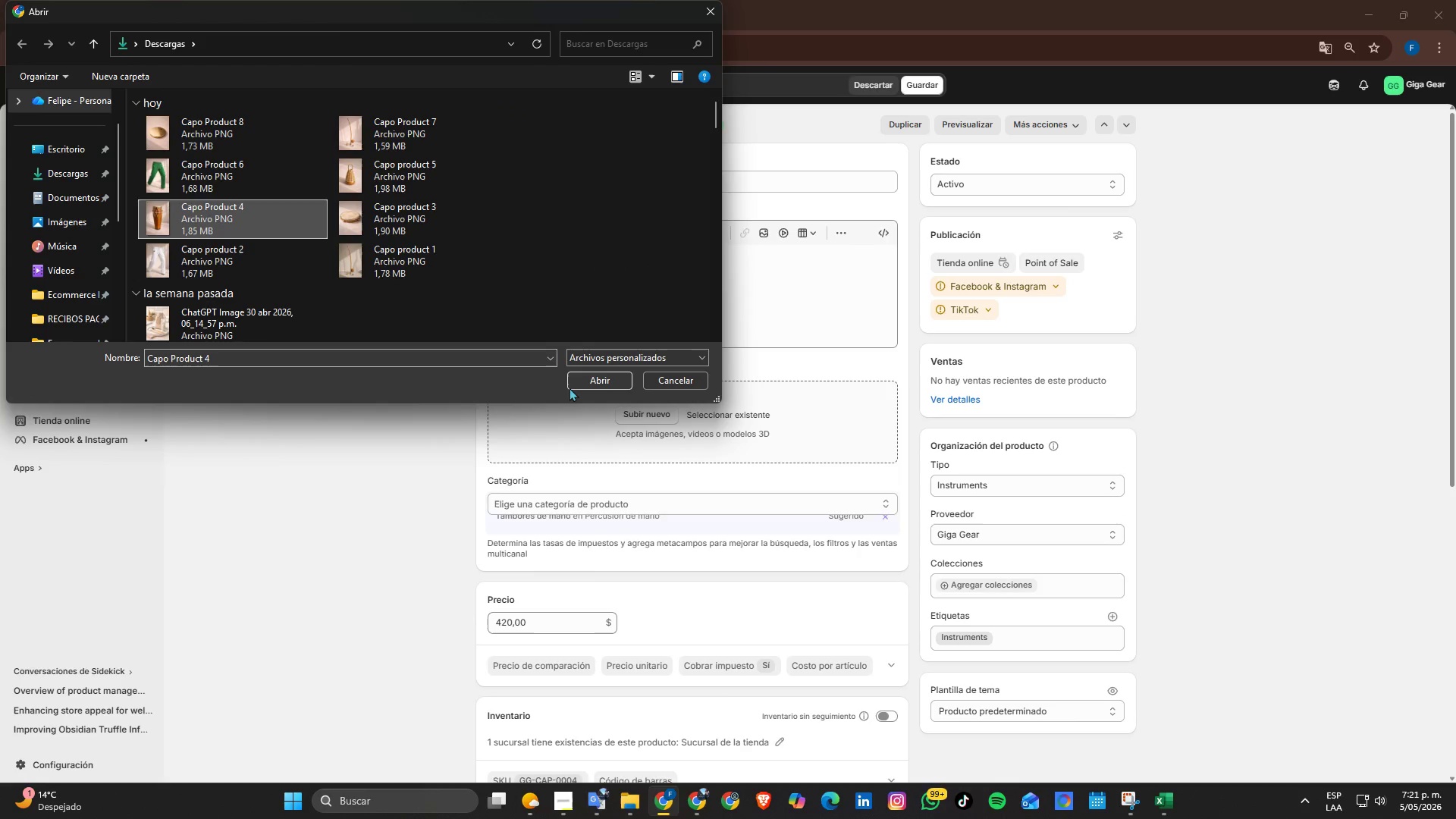 
left_click([570, 388])
 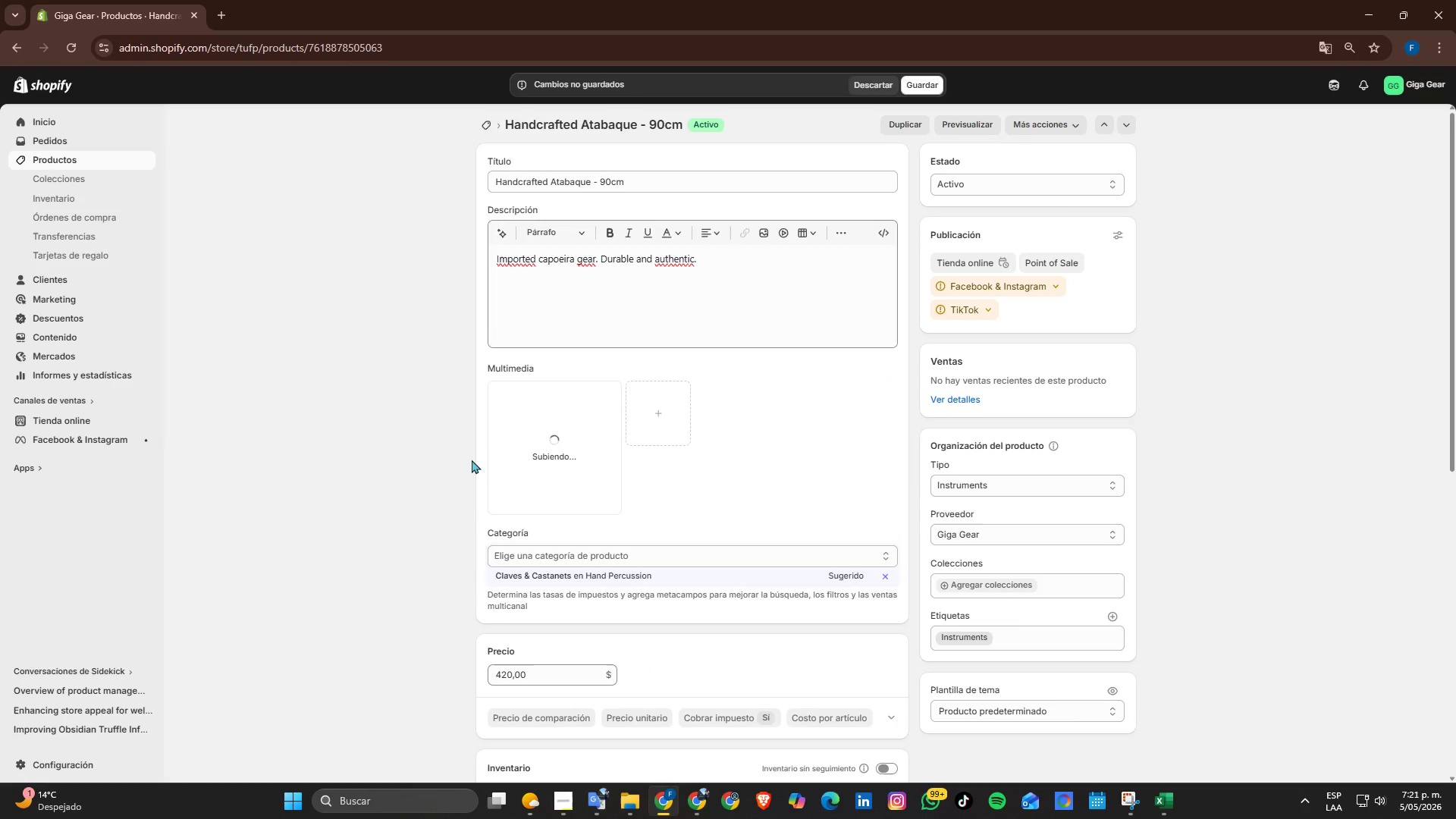 
scroll: coordinate [463, 451], scroll_direction: down, amount: 1.0